 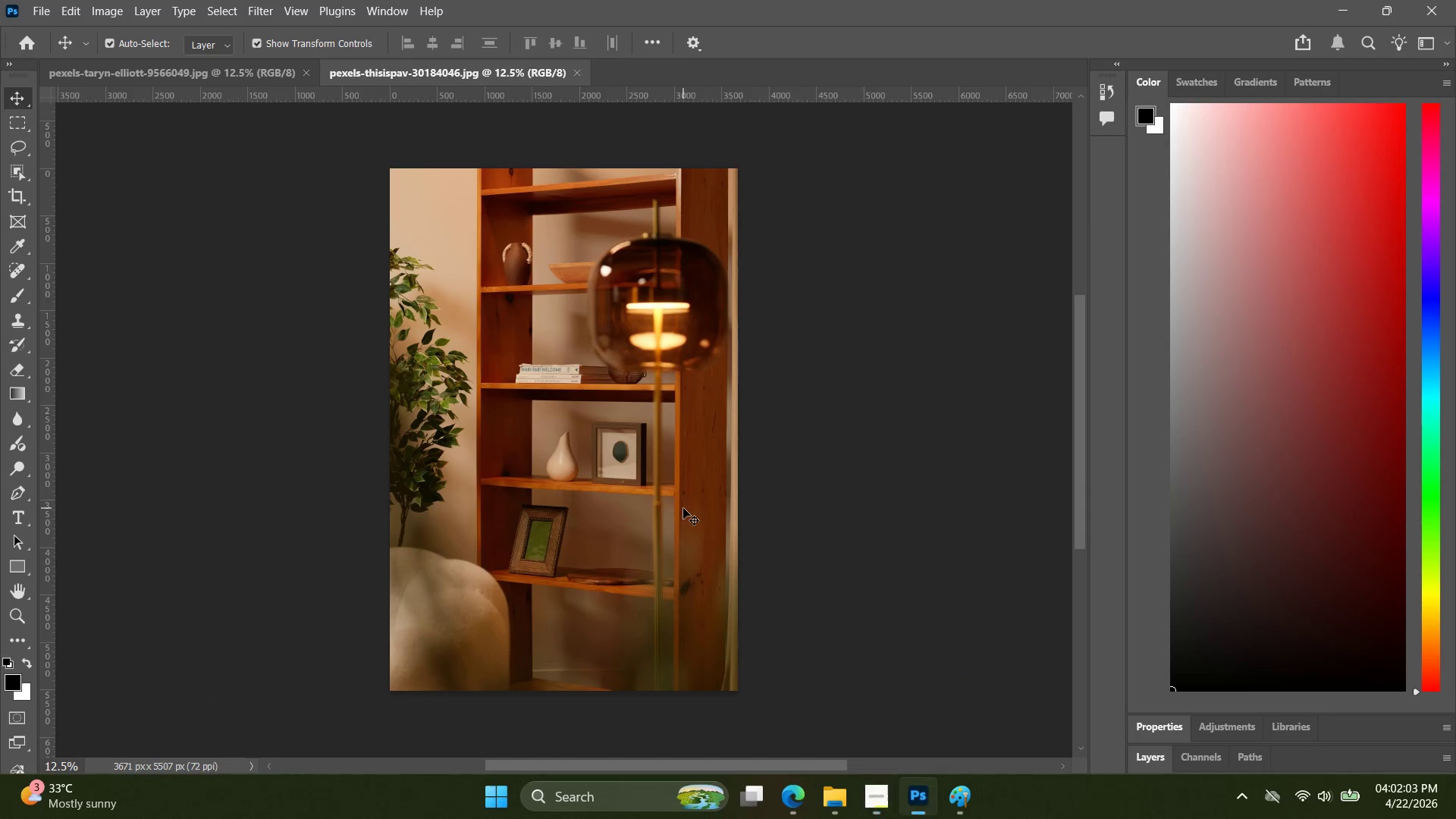 
key(Alt+Tab)
 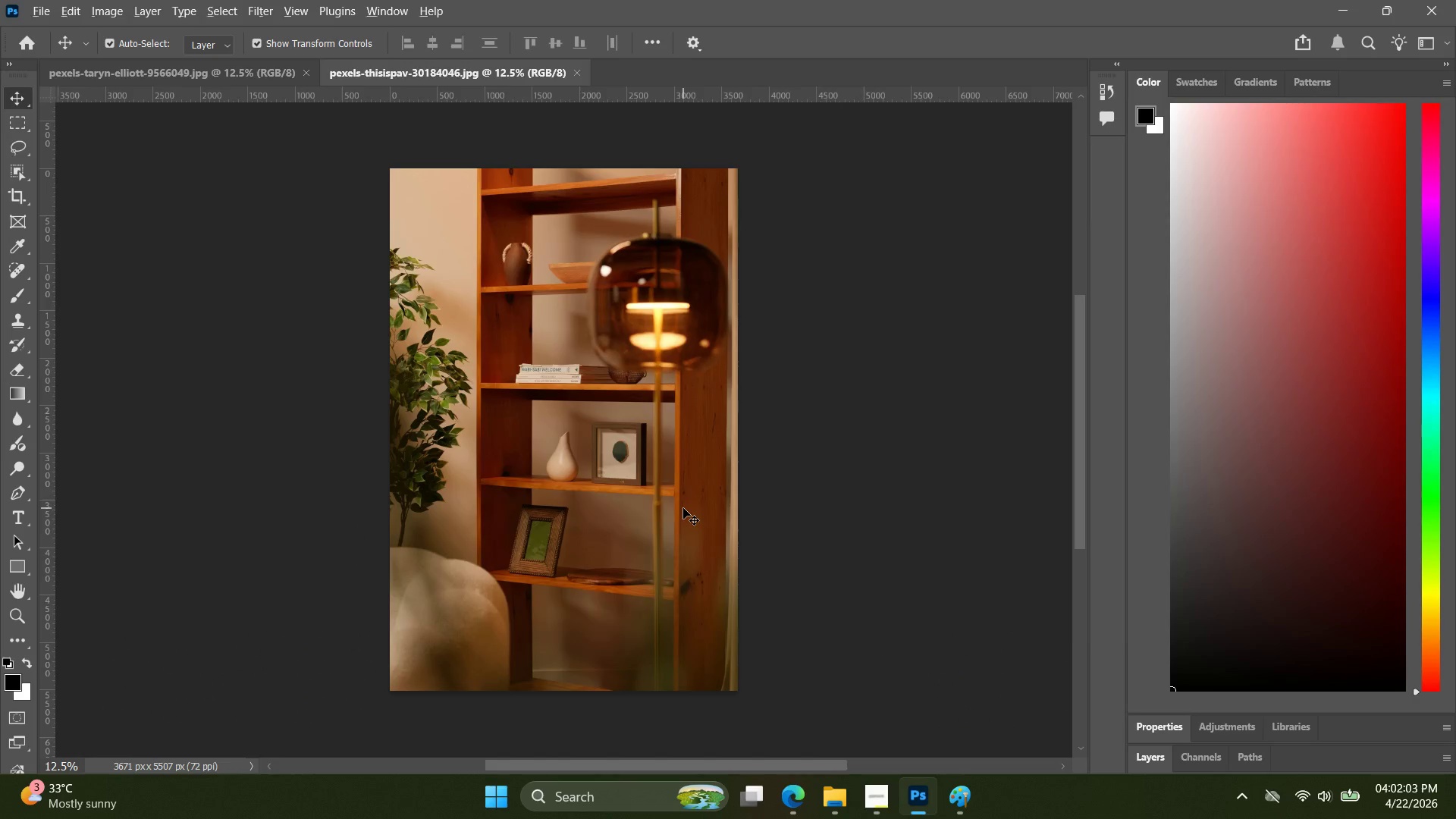 
key(Alt+Tab)
 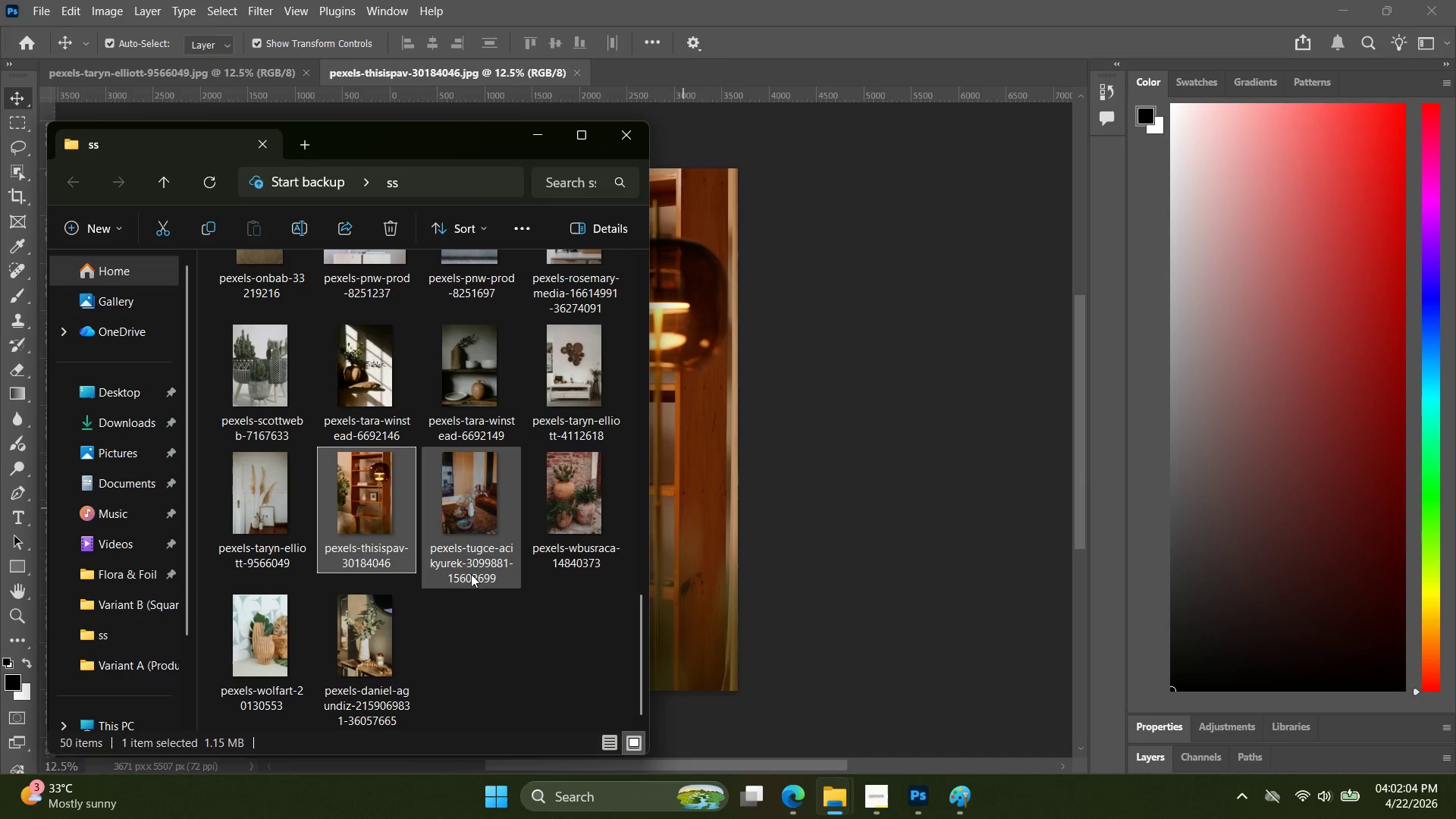 
left_click([492, 507])
 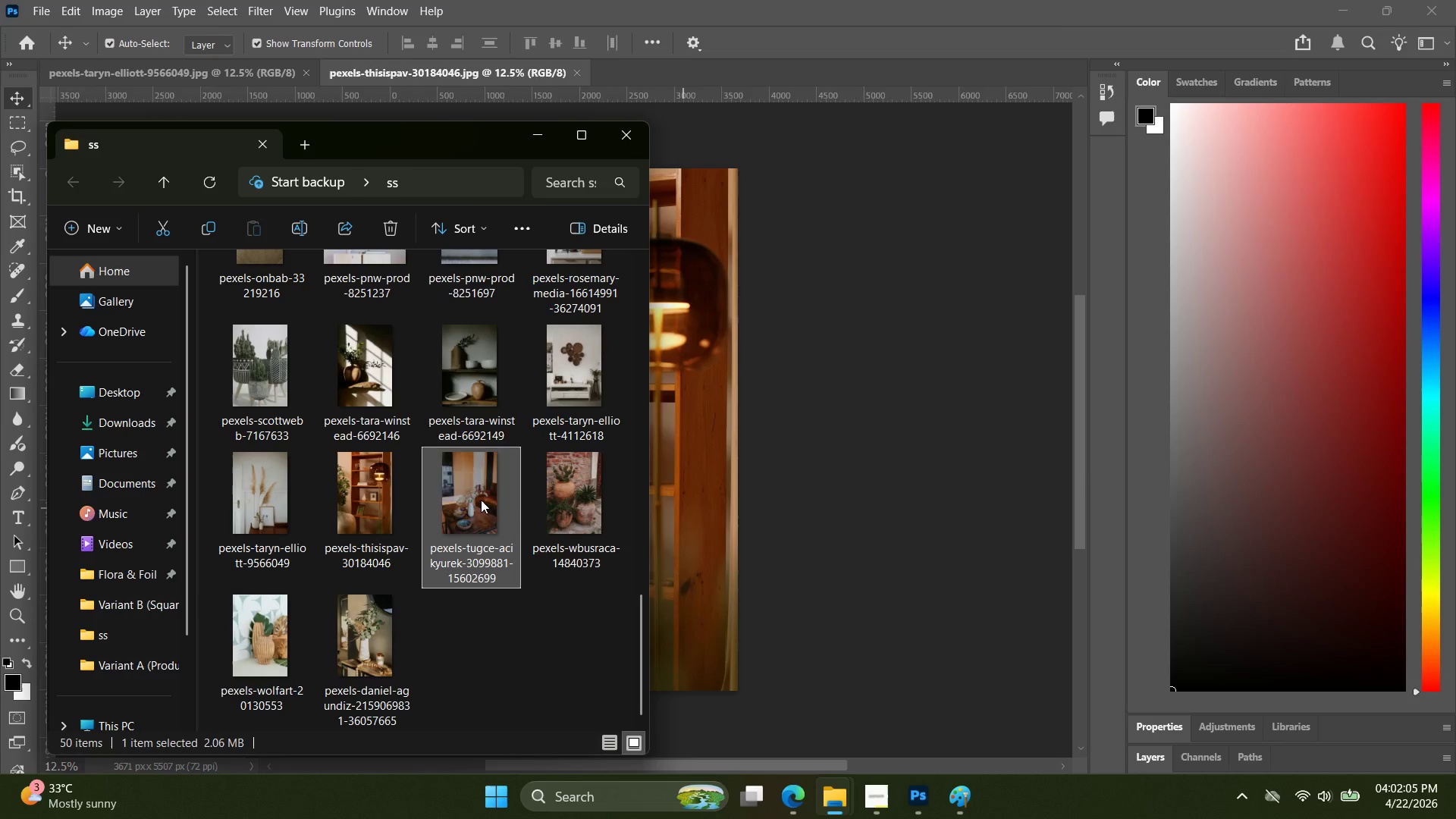 
left_click_drag(start_coordinate=[481, 499], to_coordinate=[673, 76])
 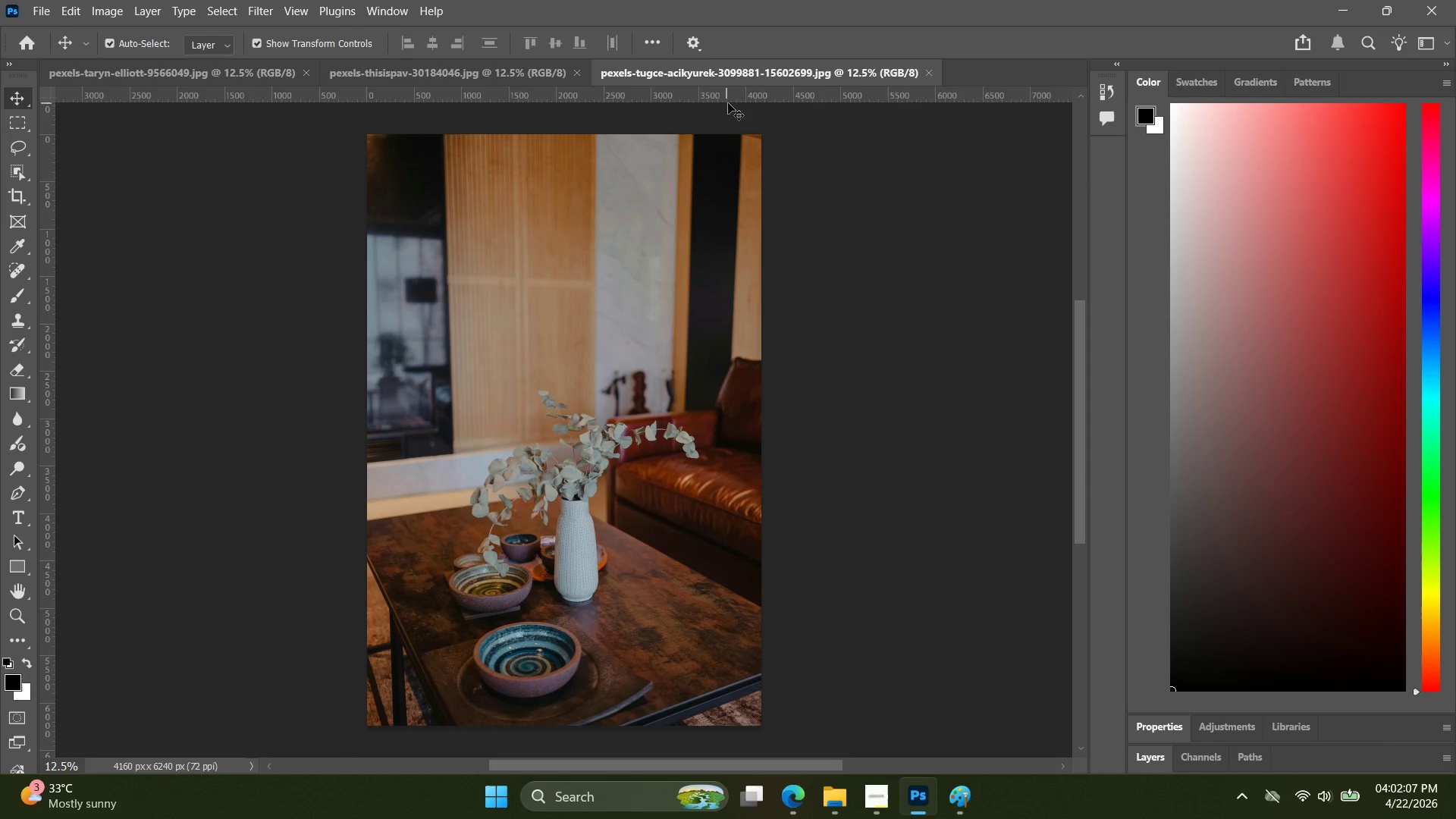 
key(Alt+Control+Shift+W)
 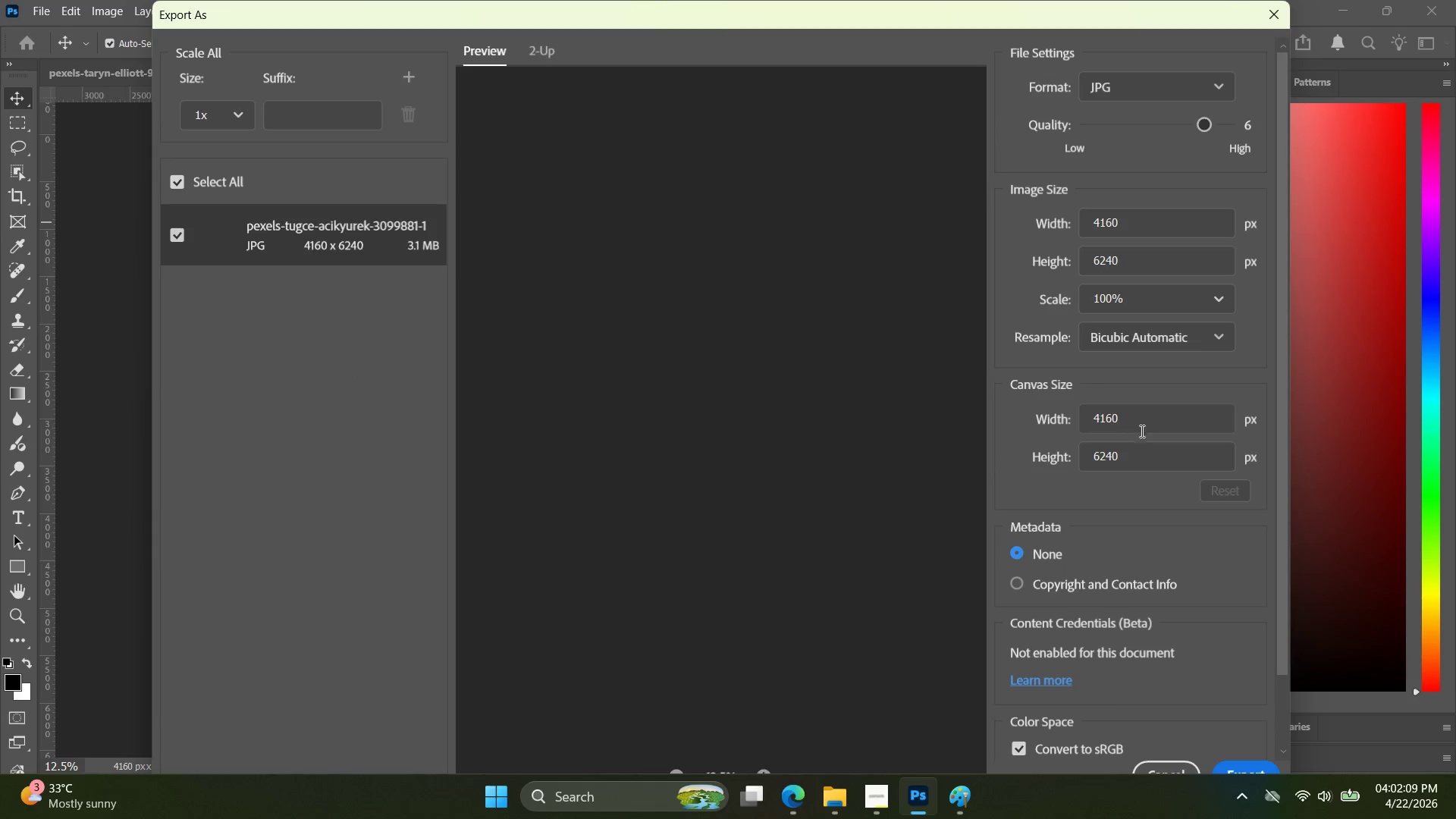 
left_click_drag(start_coordinate=[1150, 457], to_coordinate=[1017, 458])
 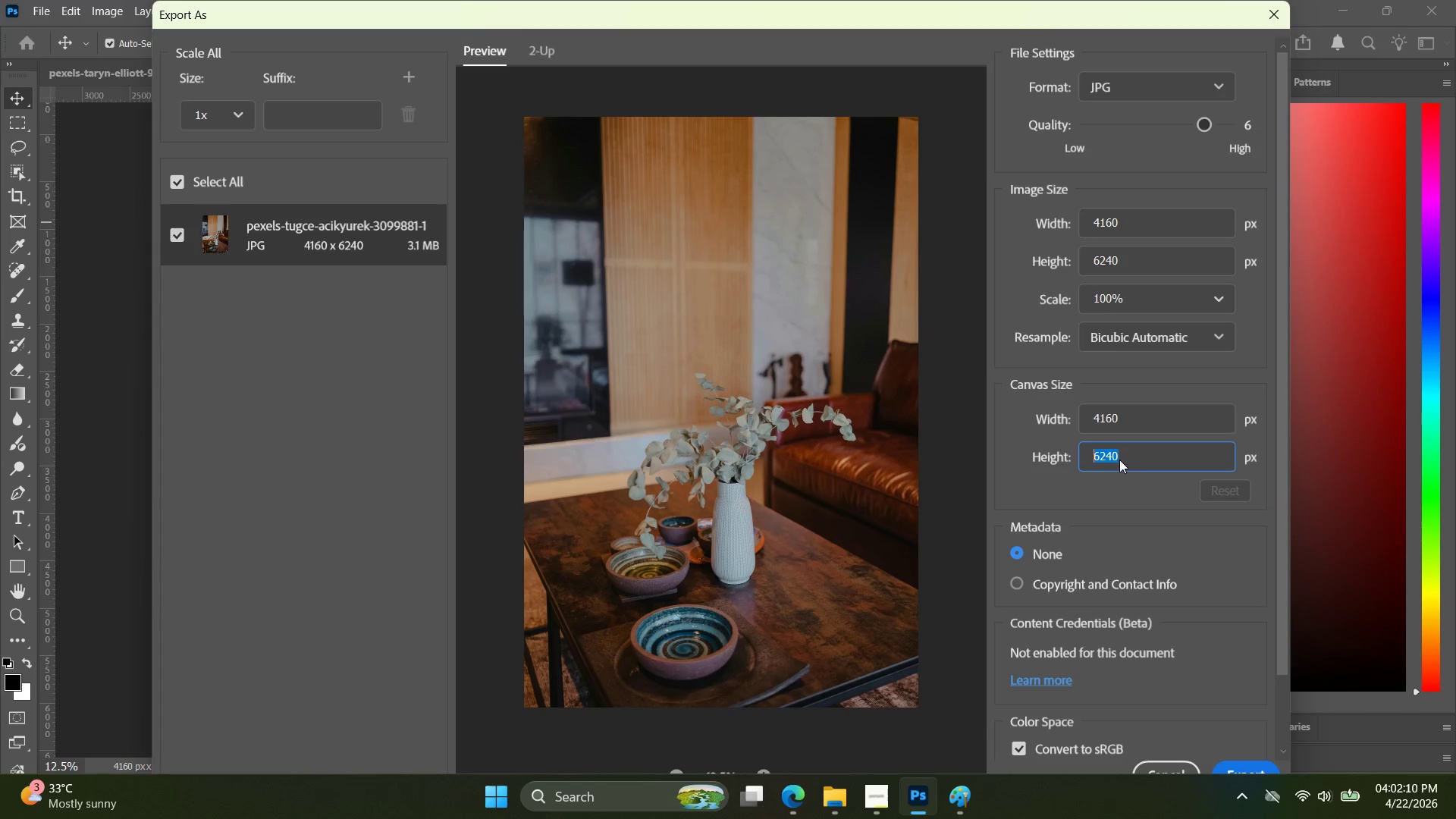 
type(2000)
 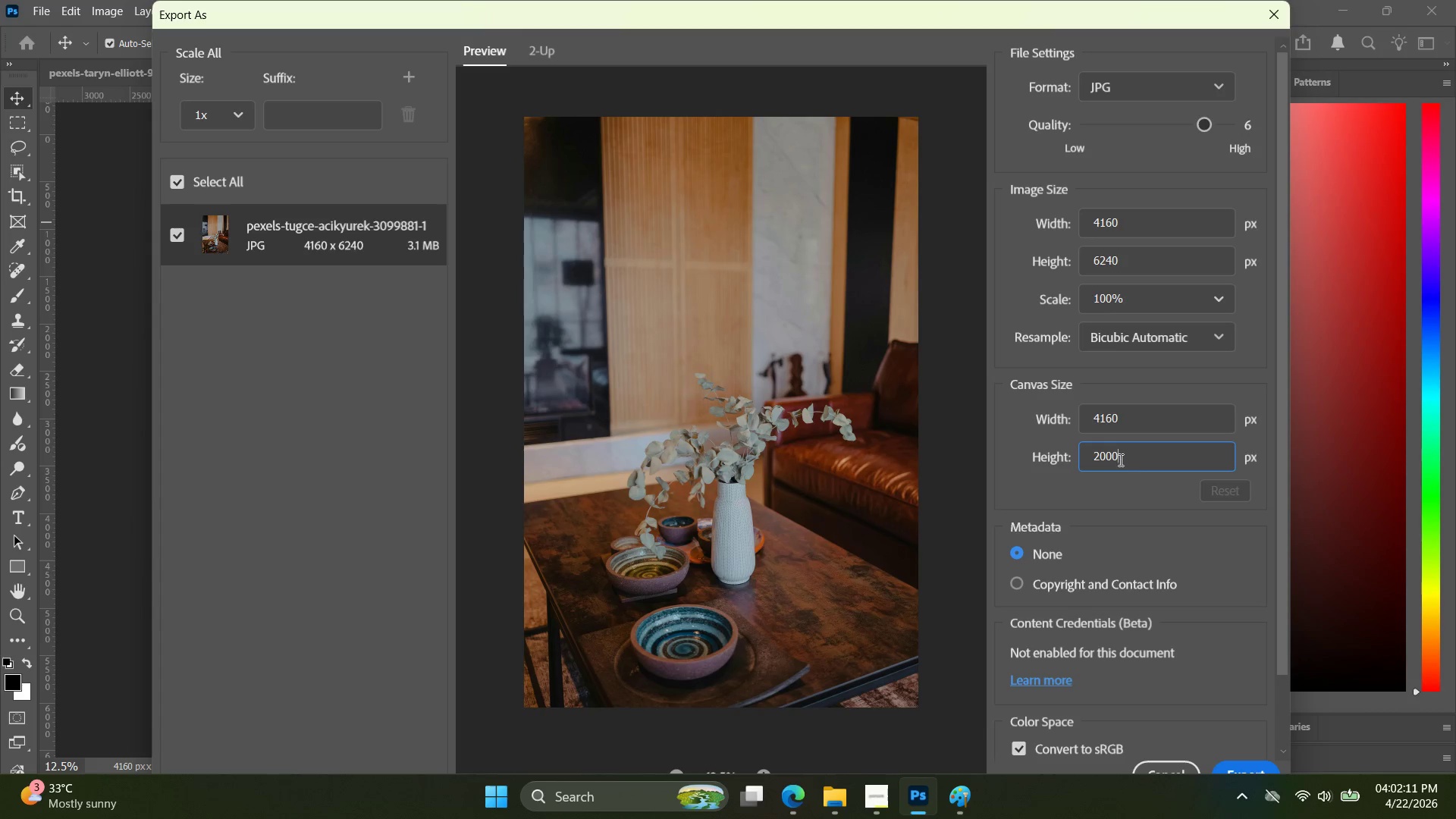 
key(Enter)
 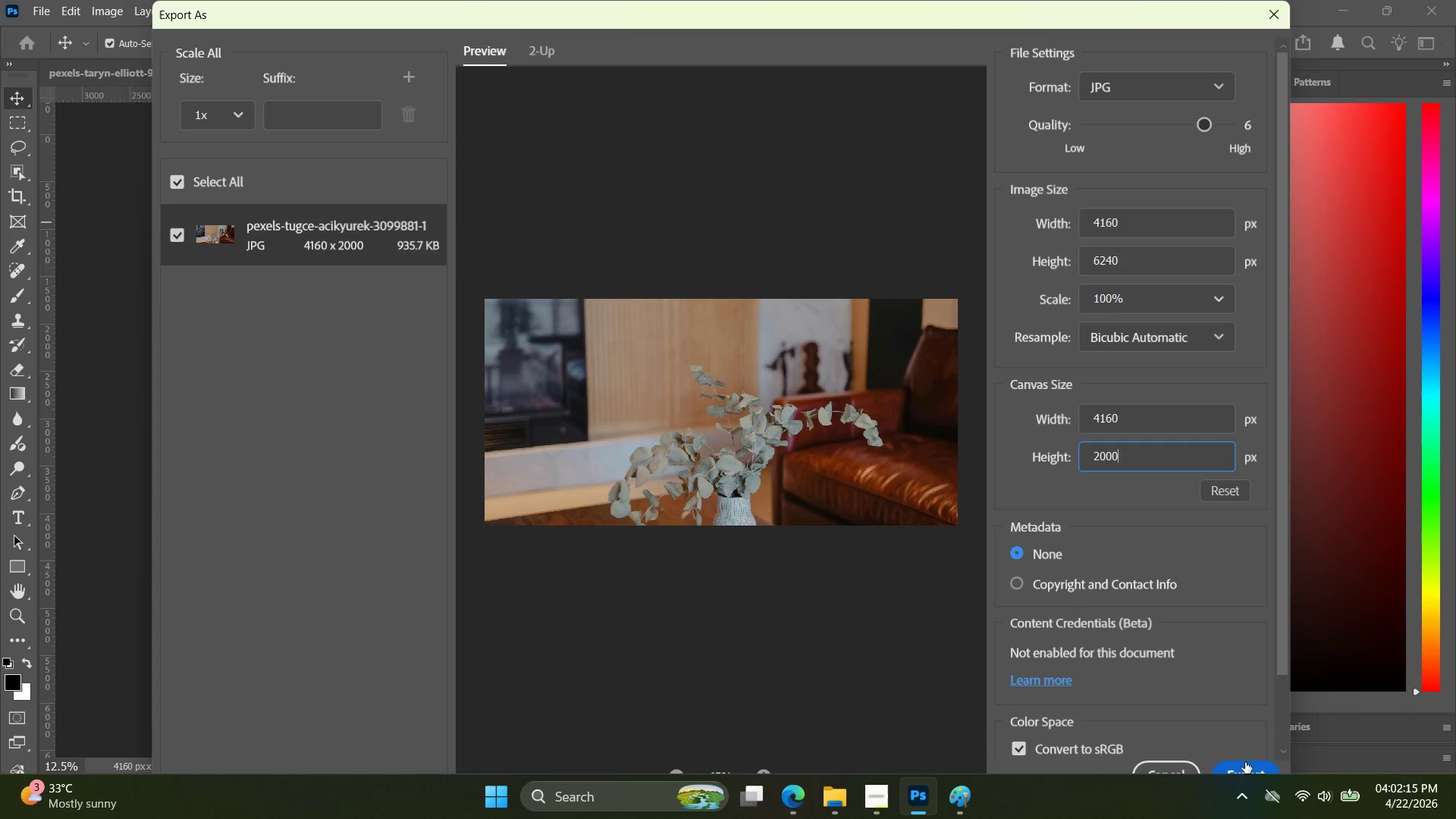 
wait(5.7)
 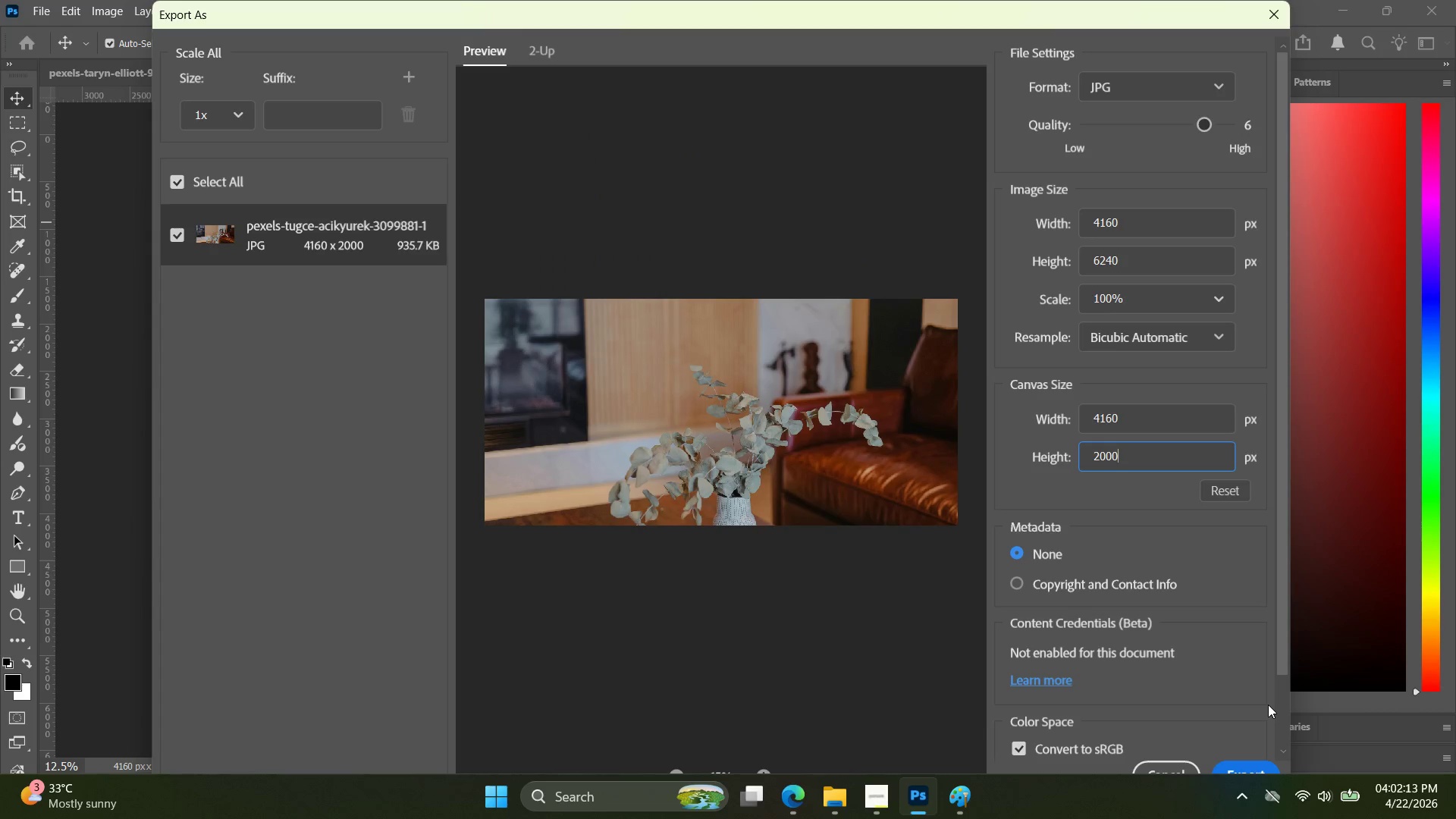 
left_click_drag(start_coordinate=[1193, 452], to_coordinate=[1081, 458])
 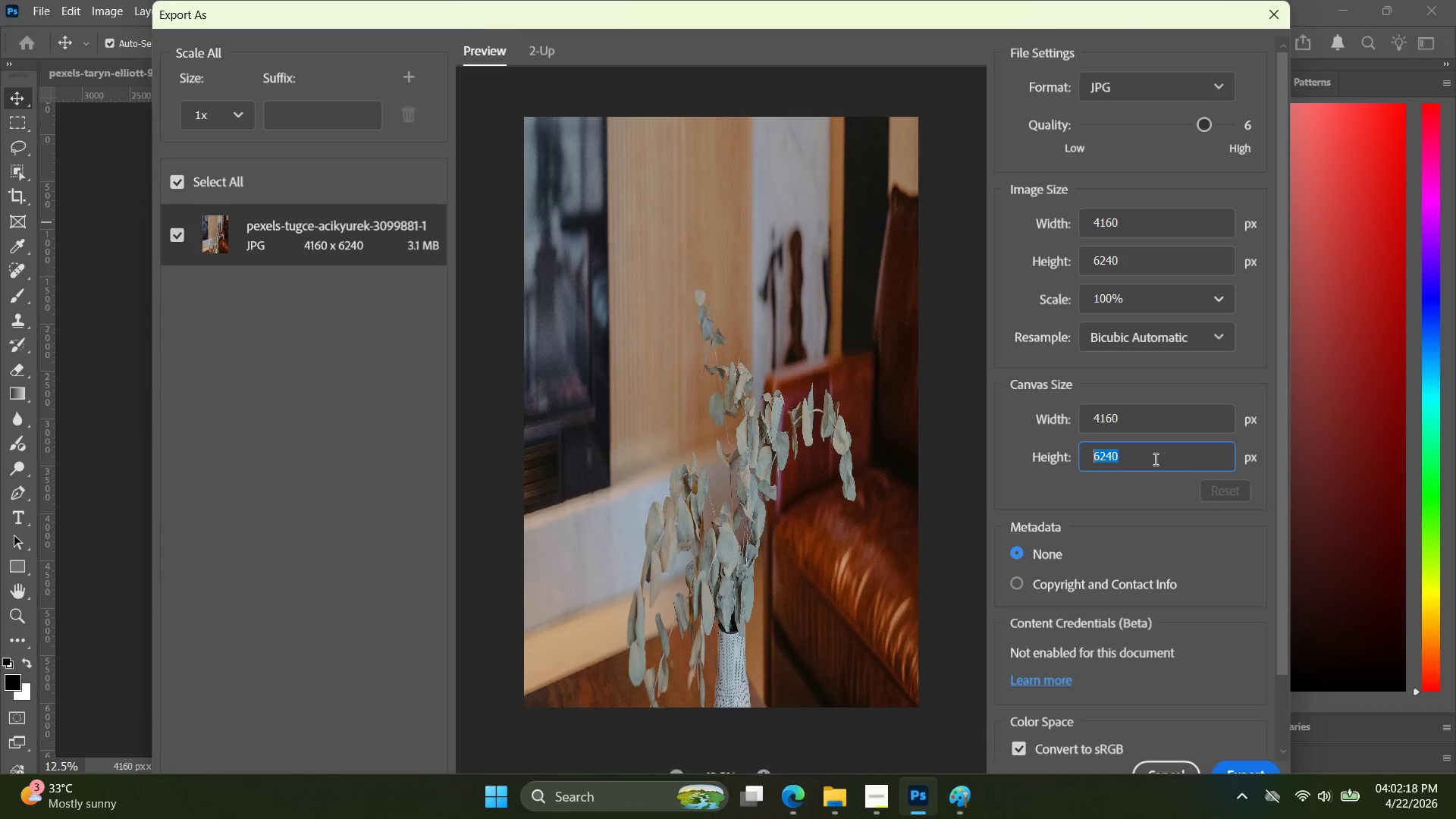 
type(2000)
 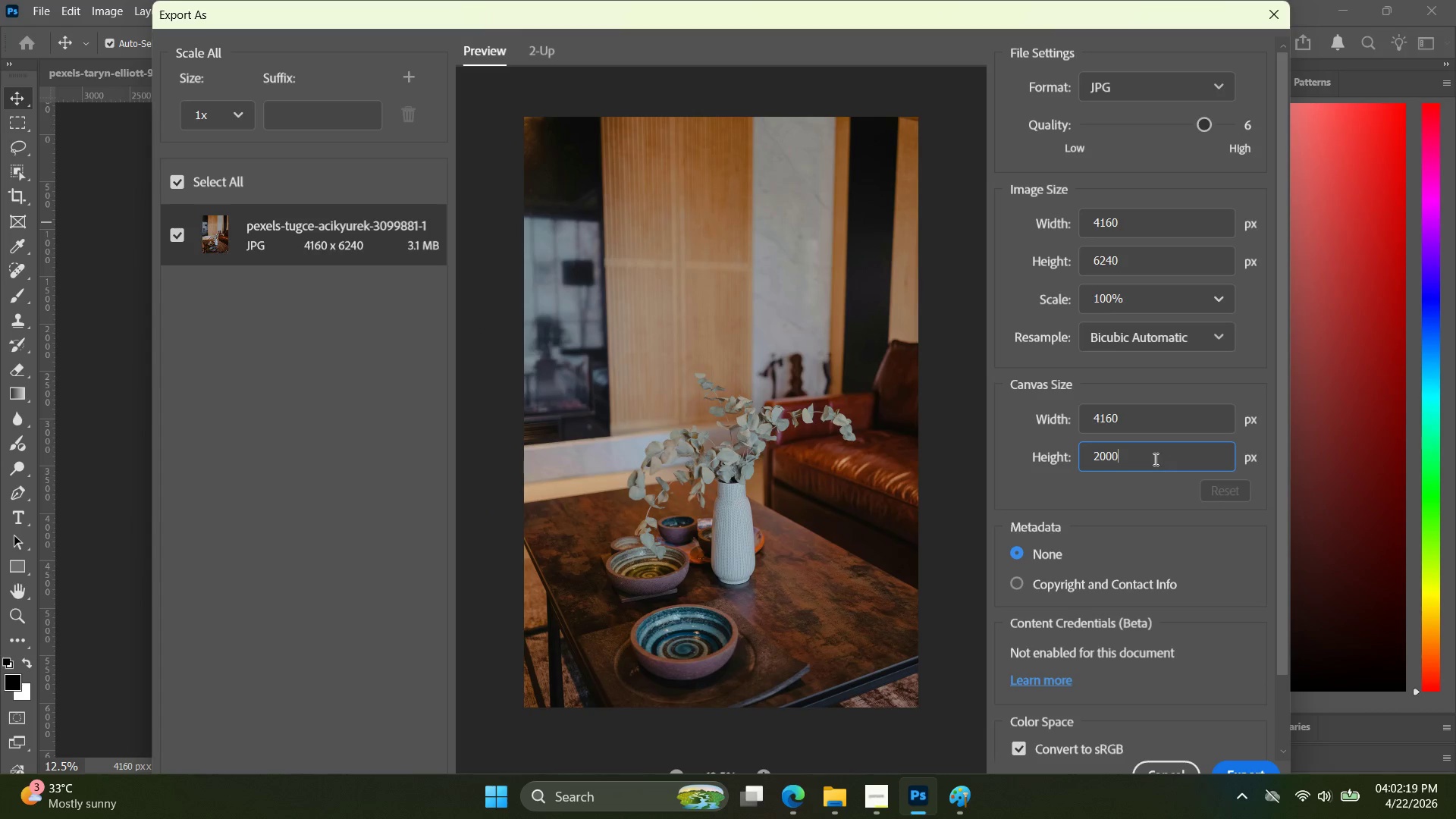 
key(Enter)
 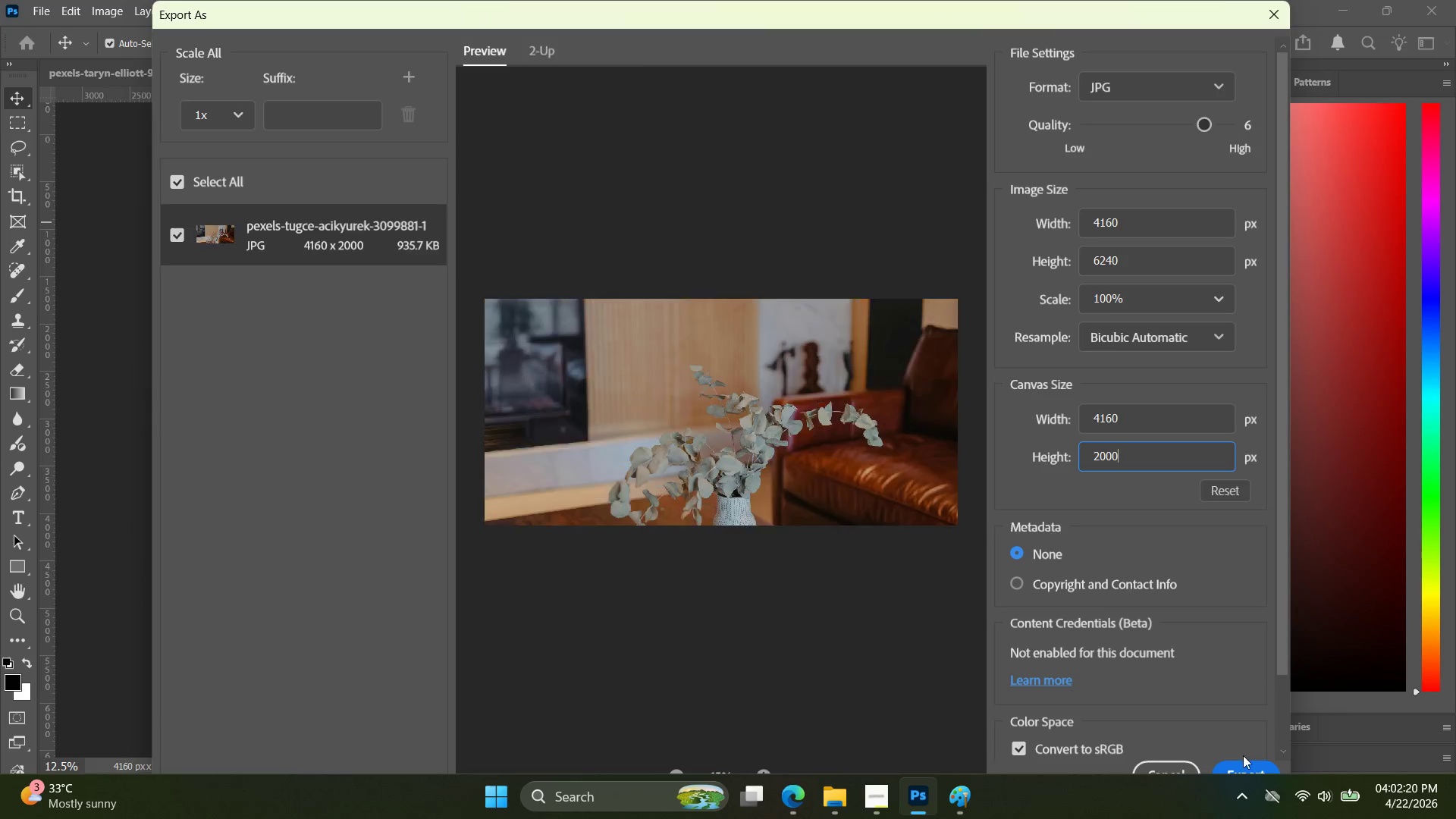 
left_click([1244, 773])
 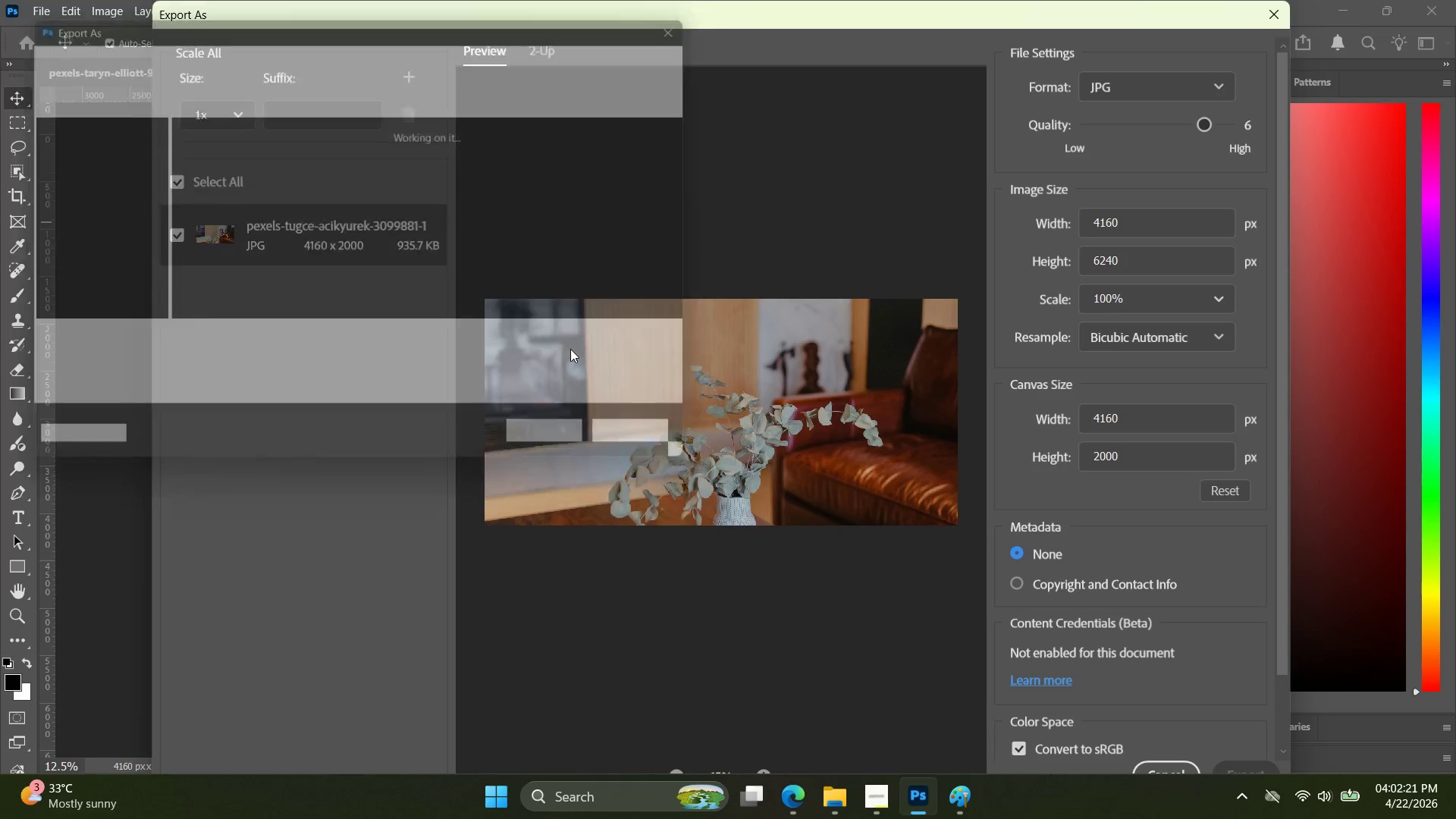 
key(Control+ControlLeft)
 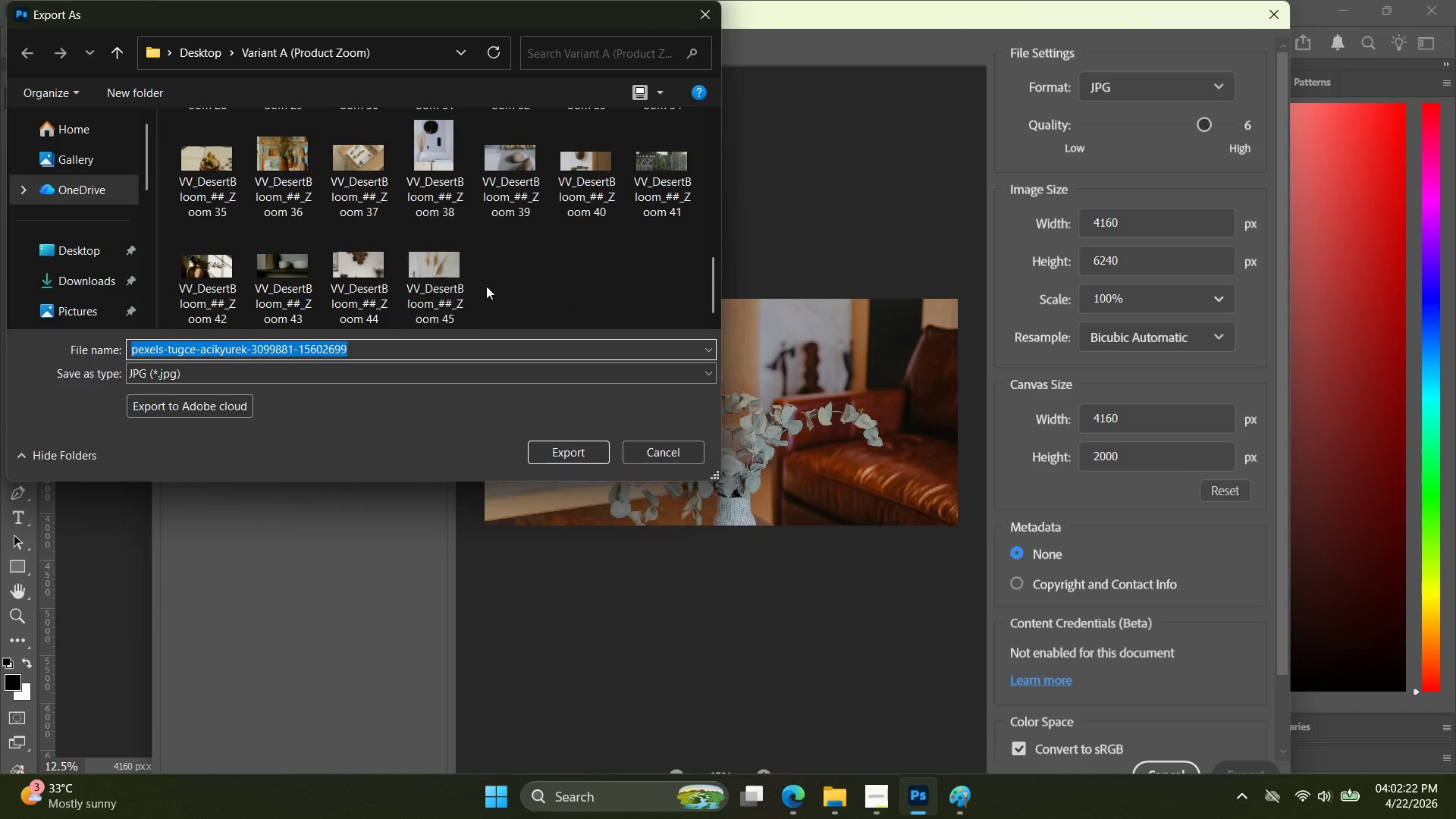 
key(Control+V)
 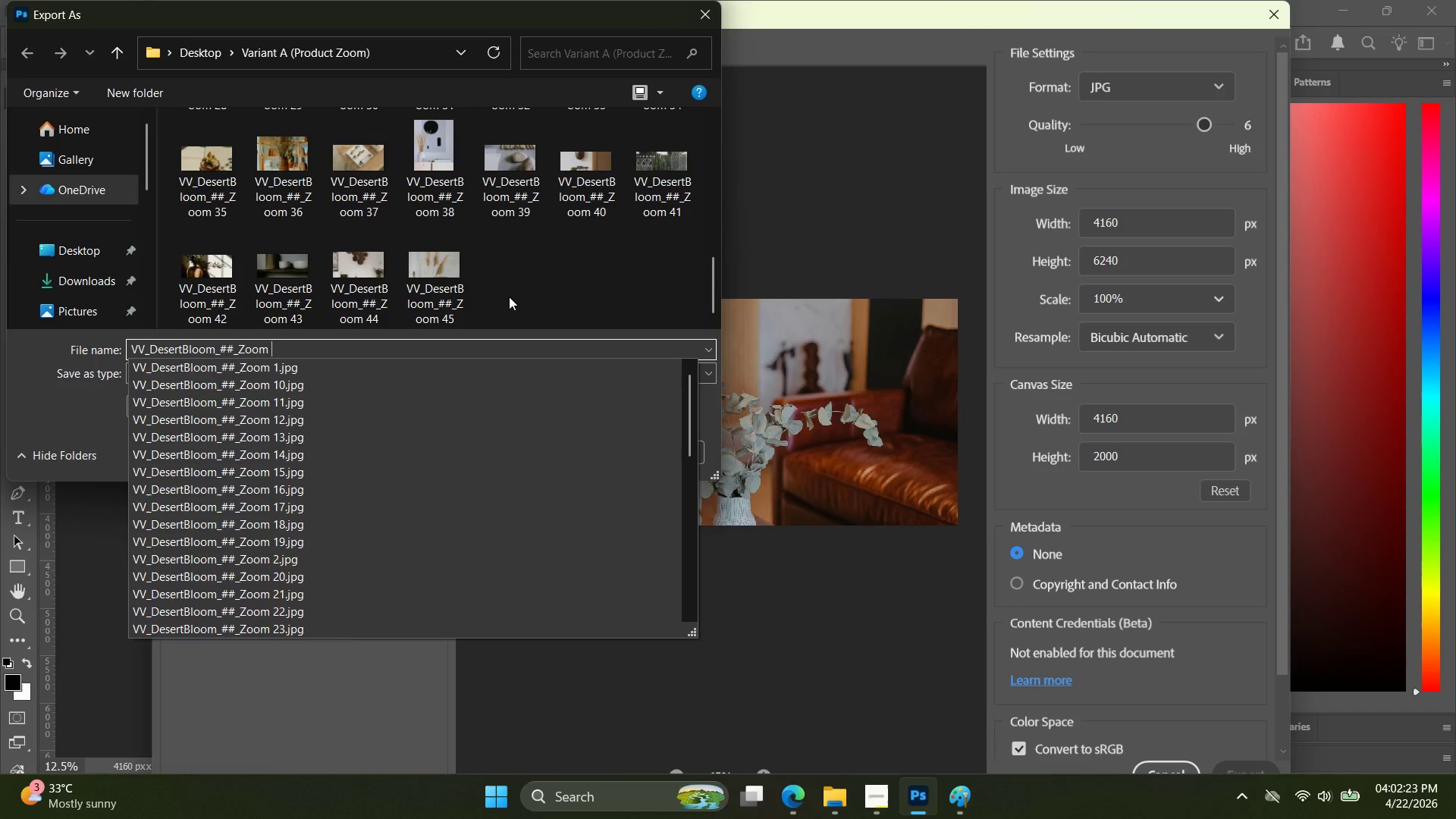 
scroll: coordinate [466, 288], scroll_direction: down, amount: 22.0
 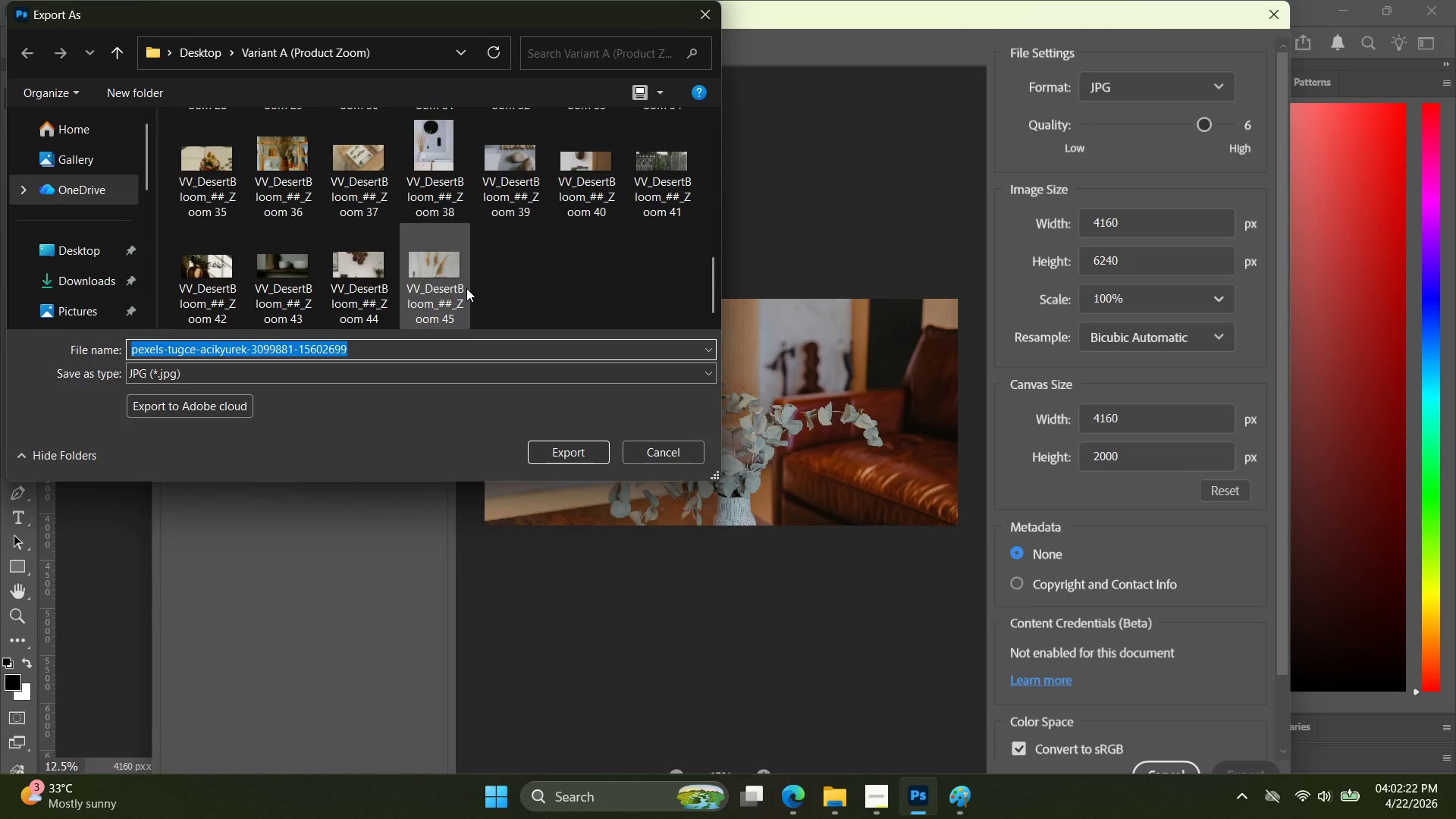 
type(46)
 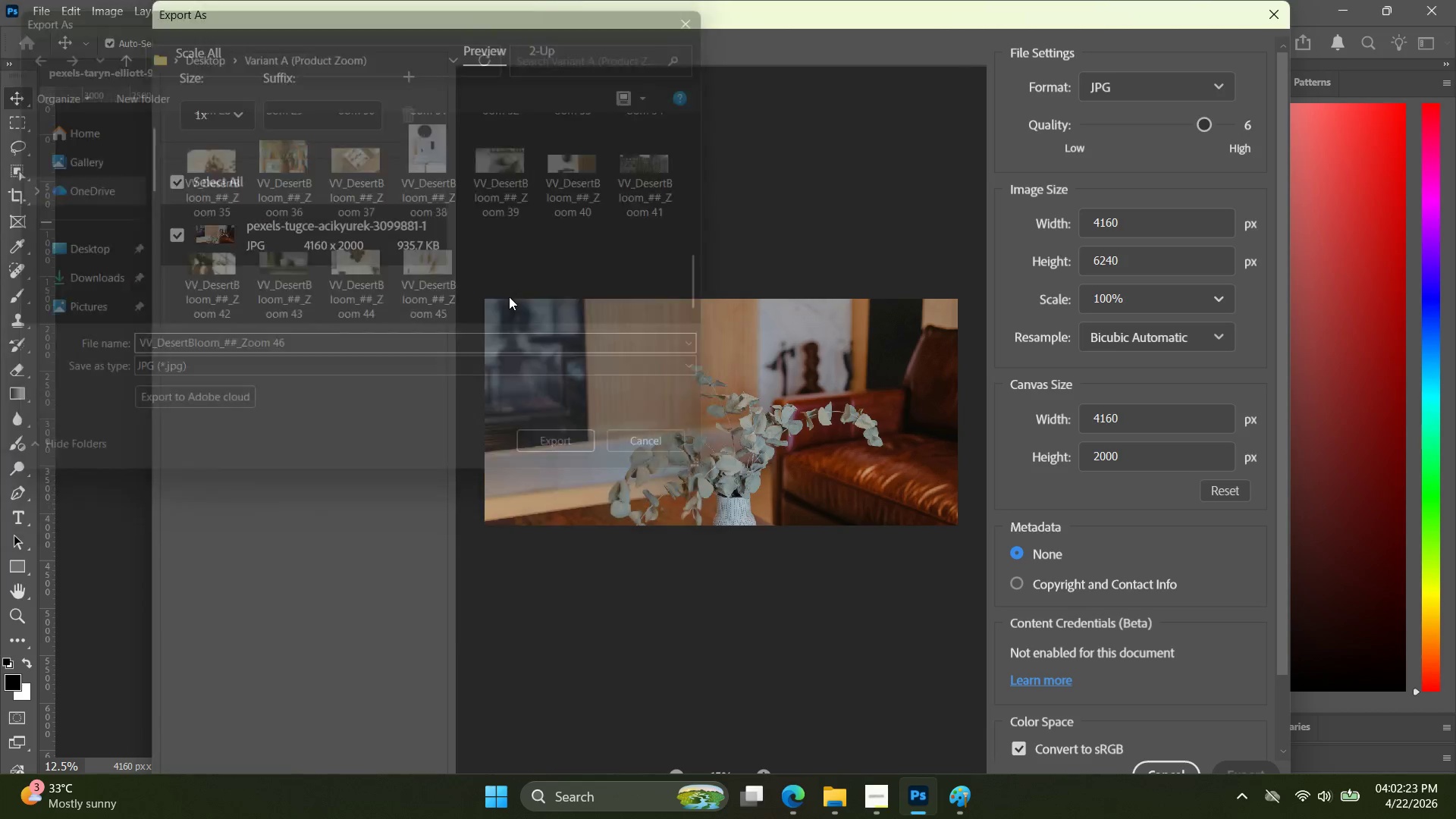 
key(Enter)
 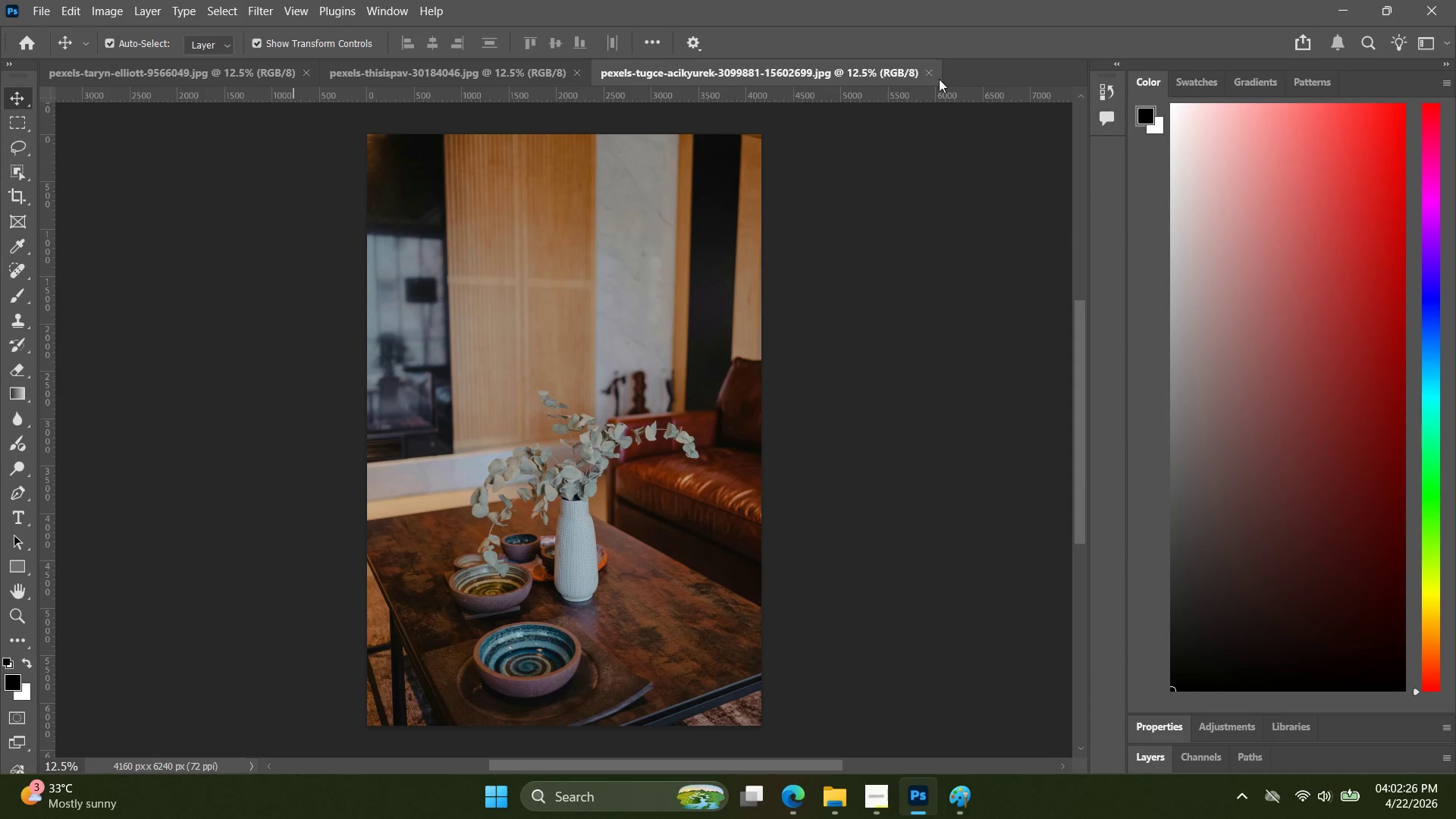 
left_click([305, 77])
 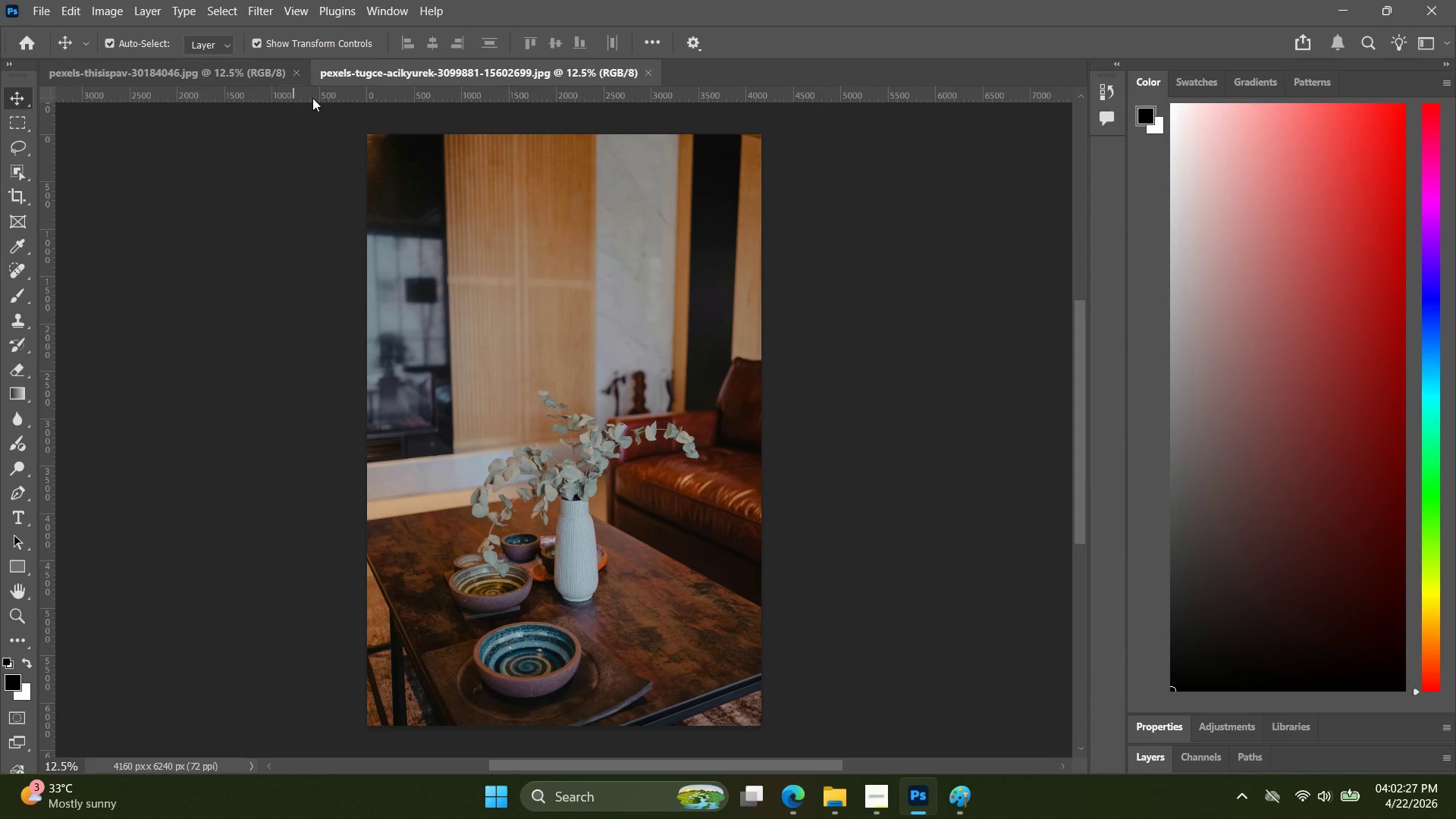 
key(Alt+AltLeft)
 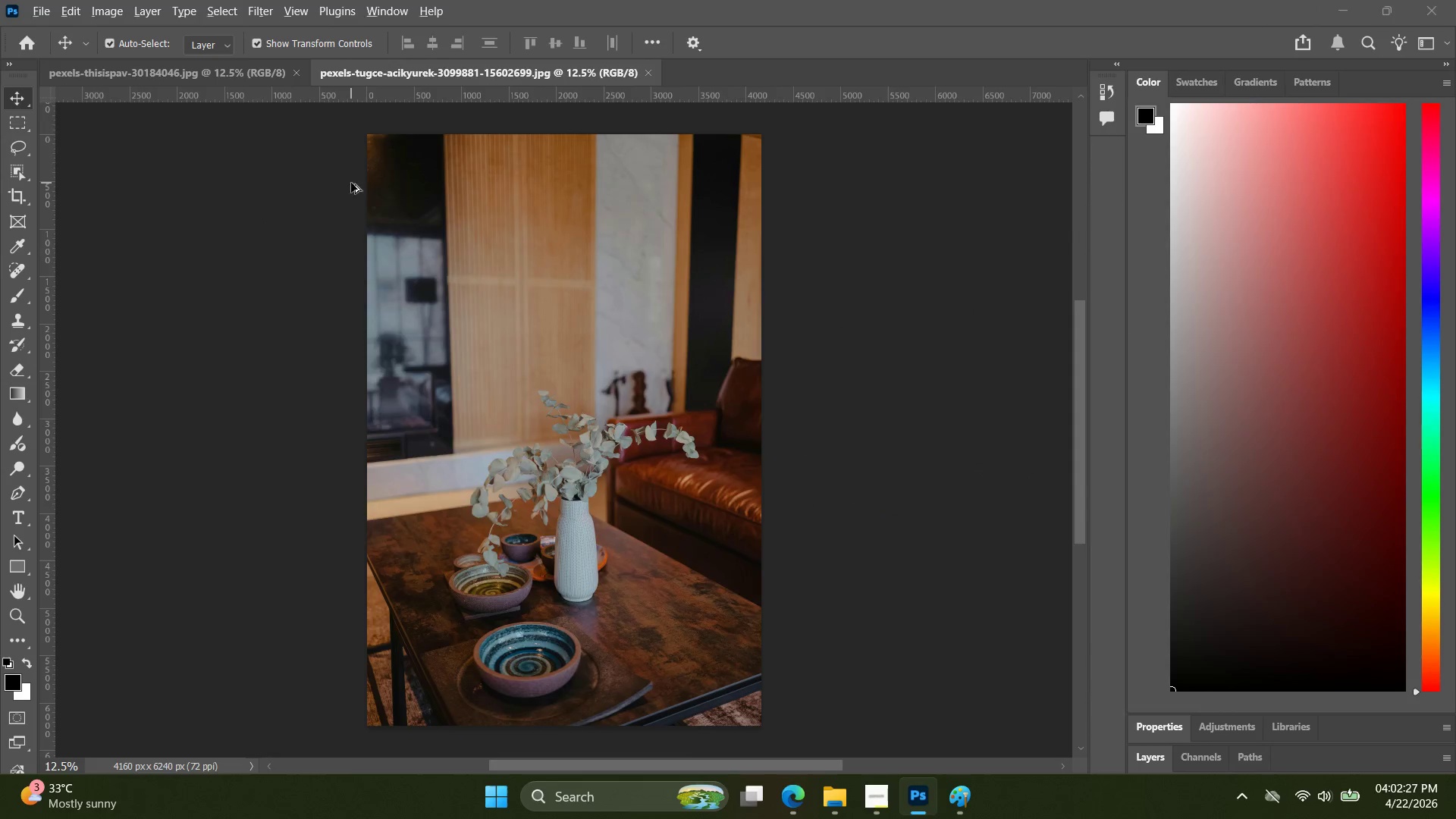 
key(Alt+Tab)
 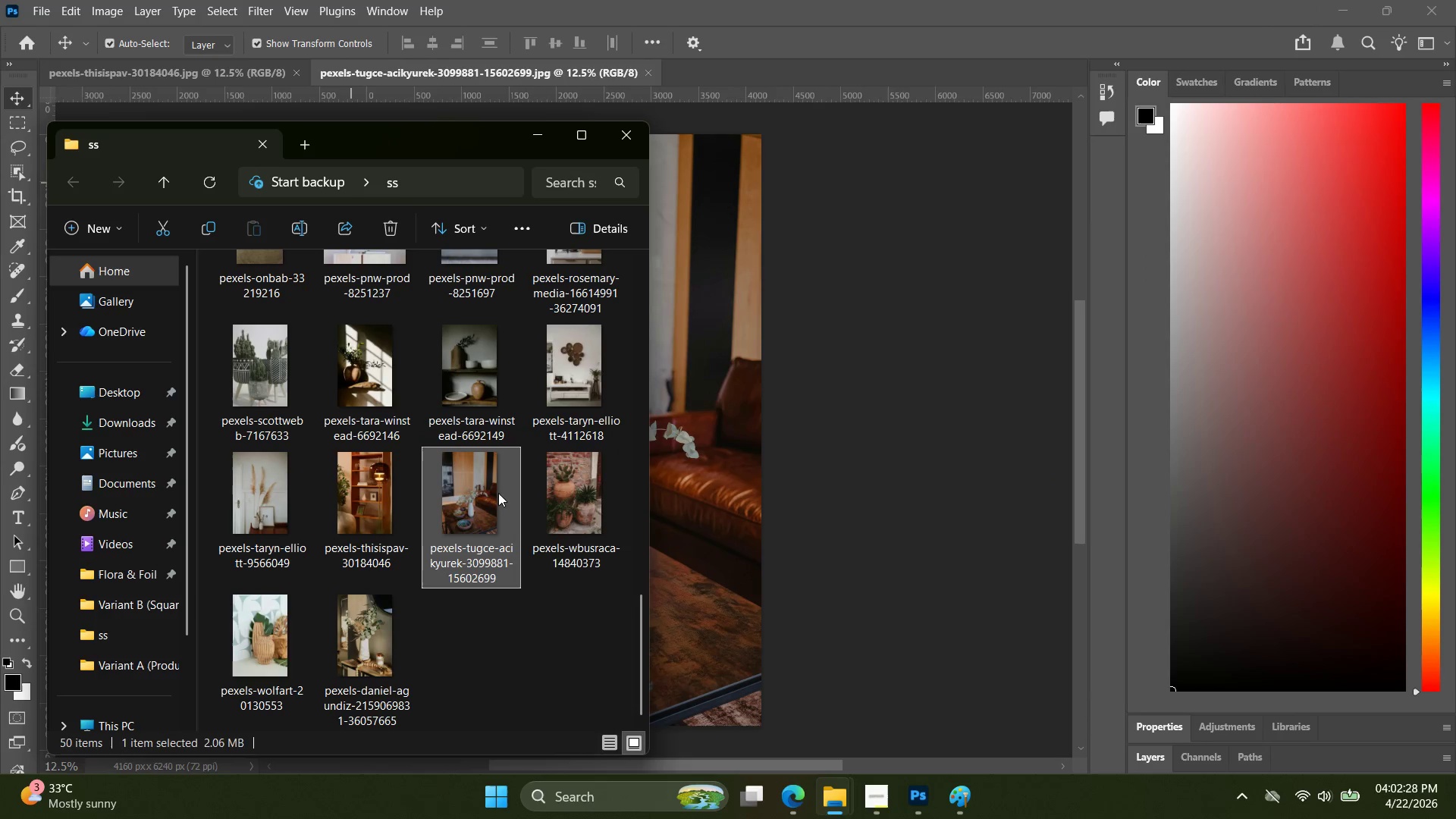 
left_click([532, 493])
 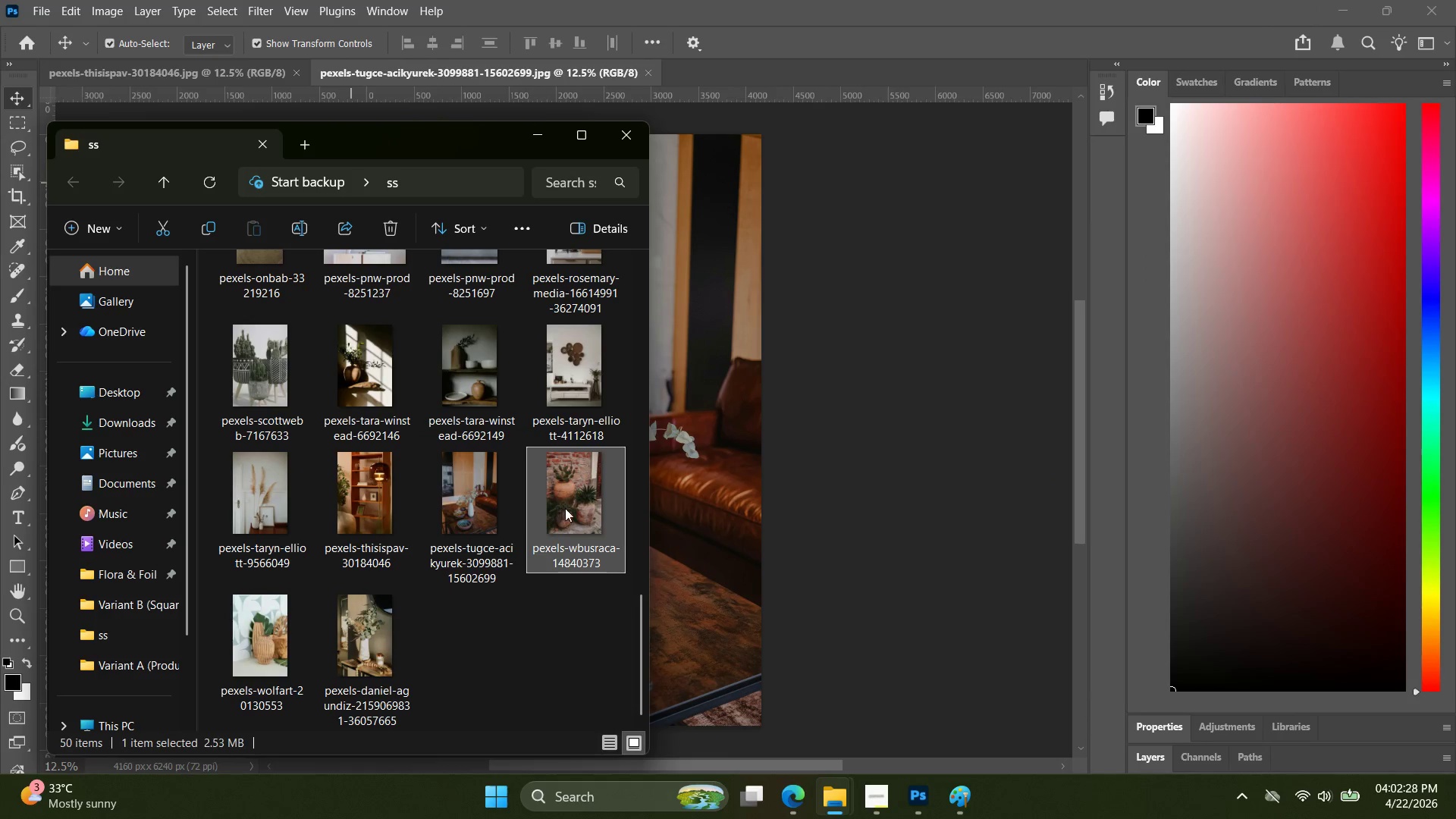 
left_click_drag(start_coordinate=[570, 507], to_coordinate=[733, 93])
 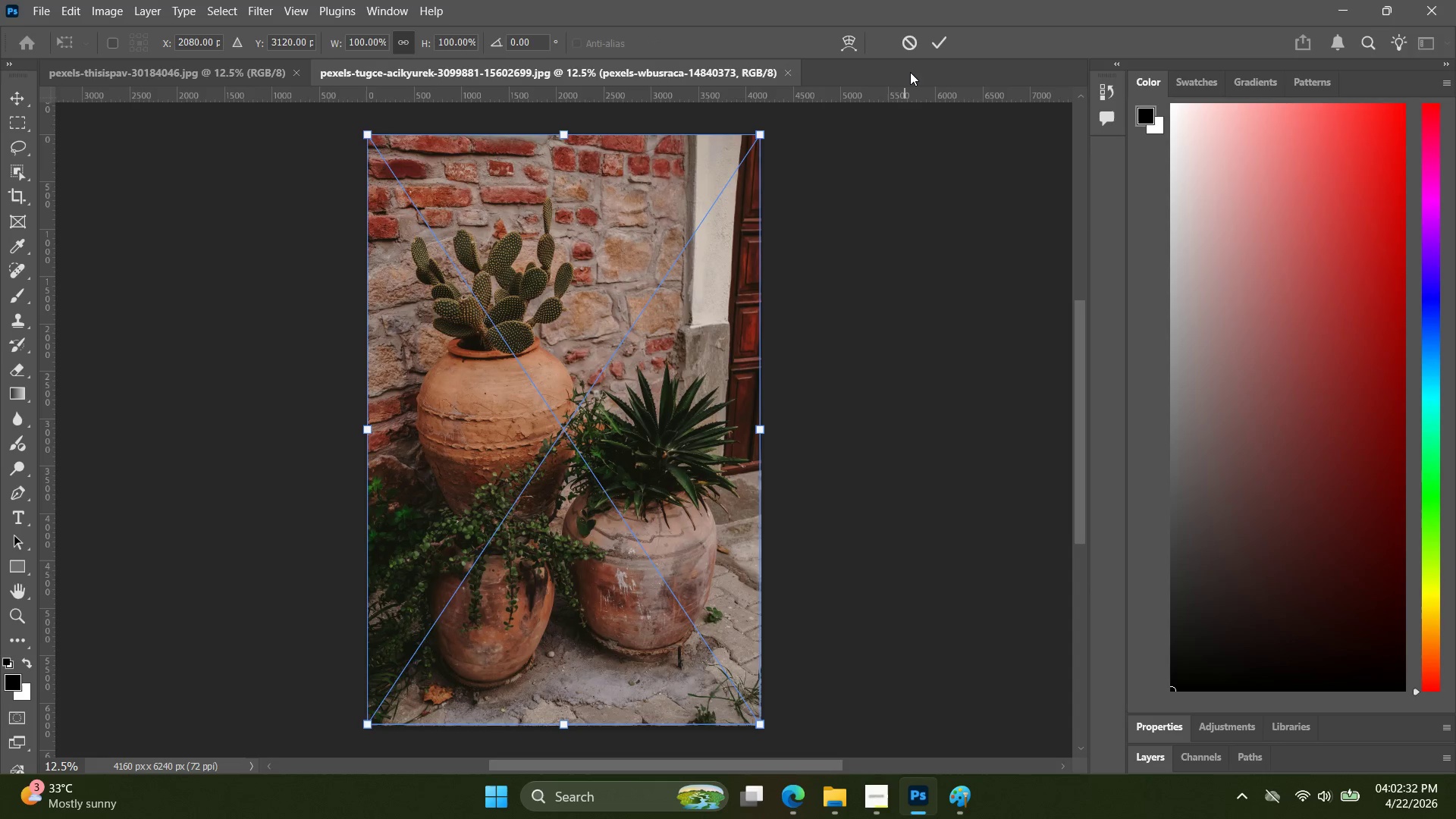 
double_click([914, 52])
 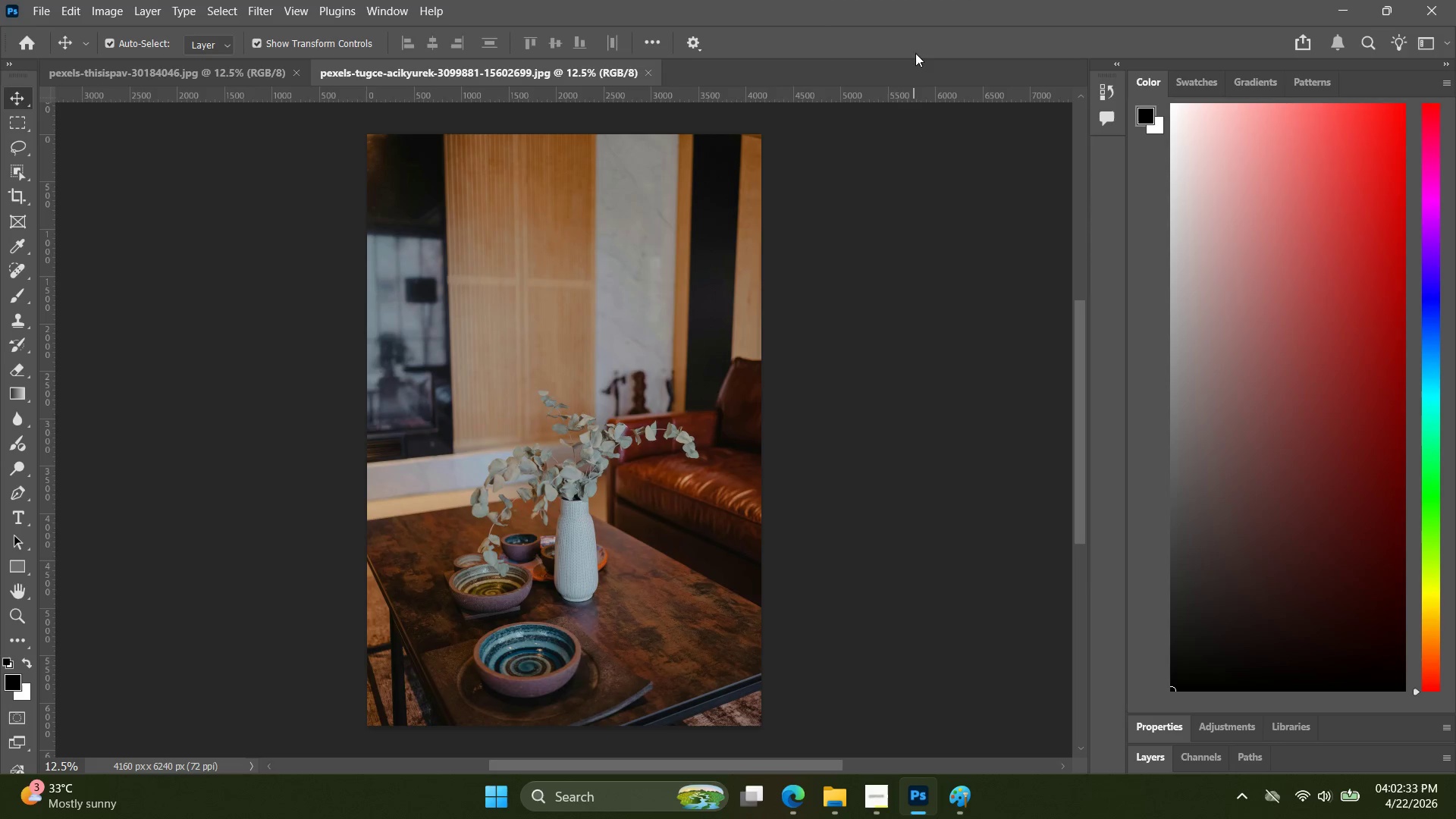 
key(Alt+AltLeft)
 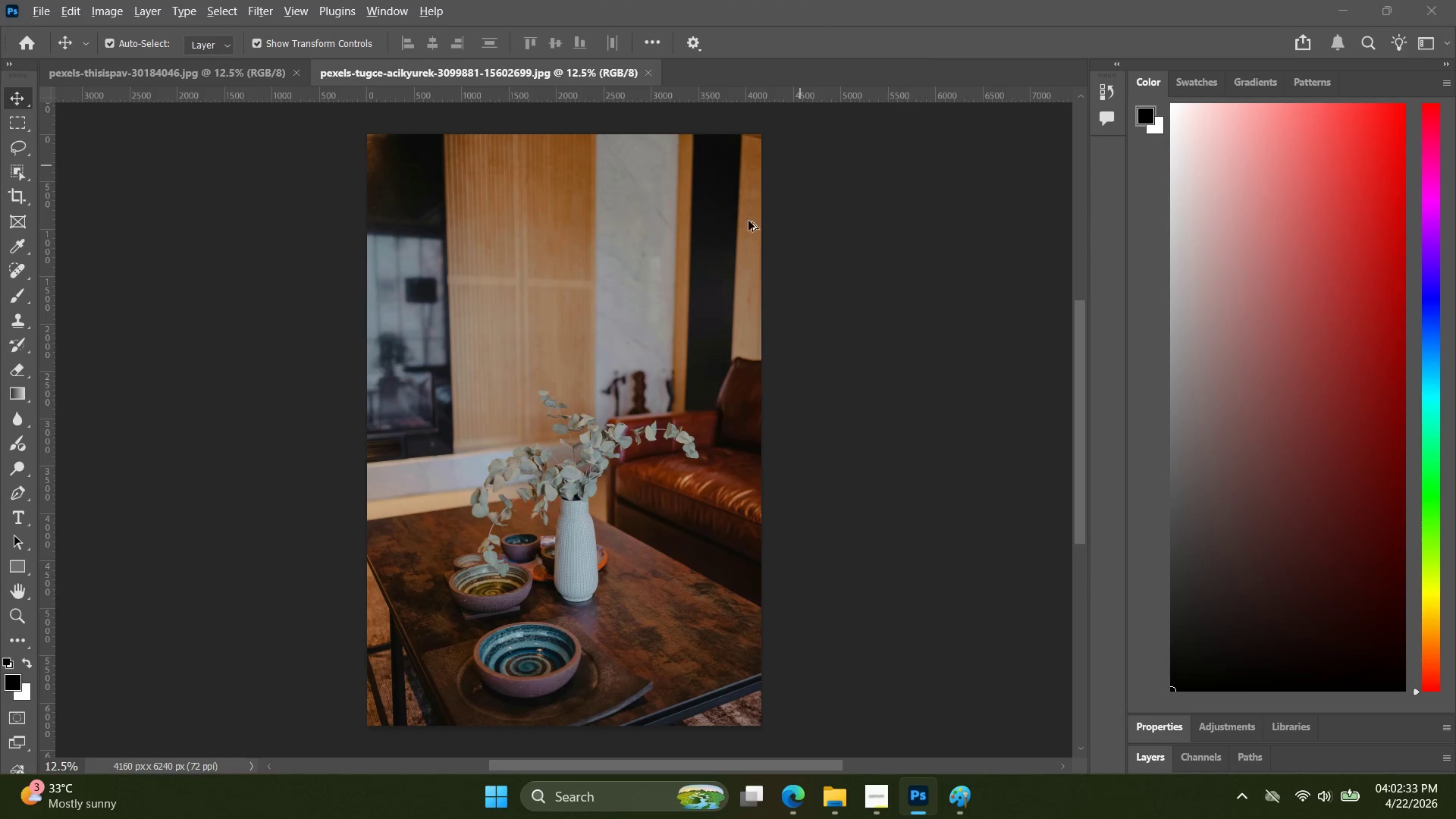 
key(Alt+Tab)
 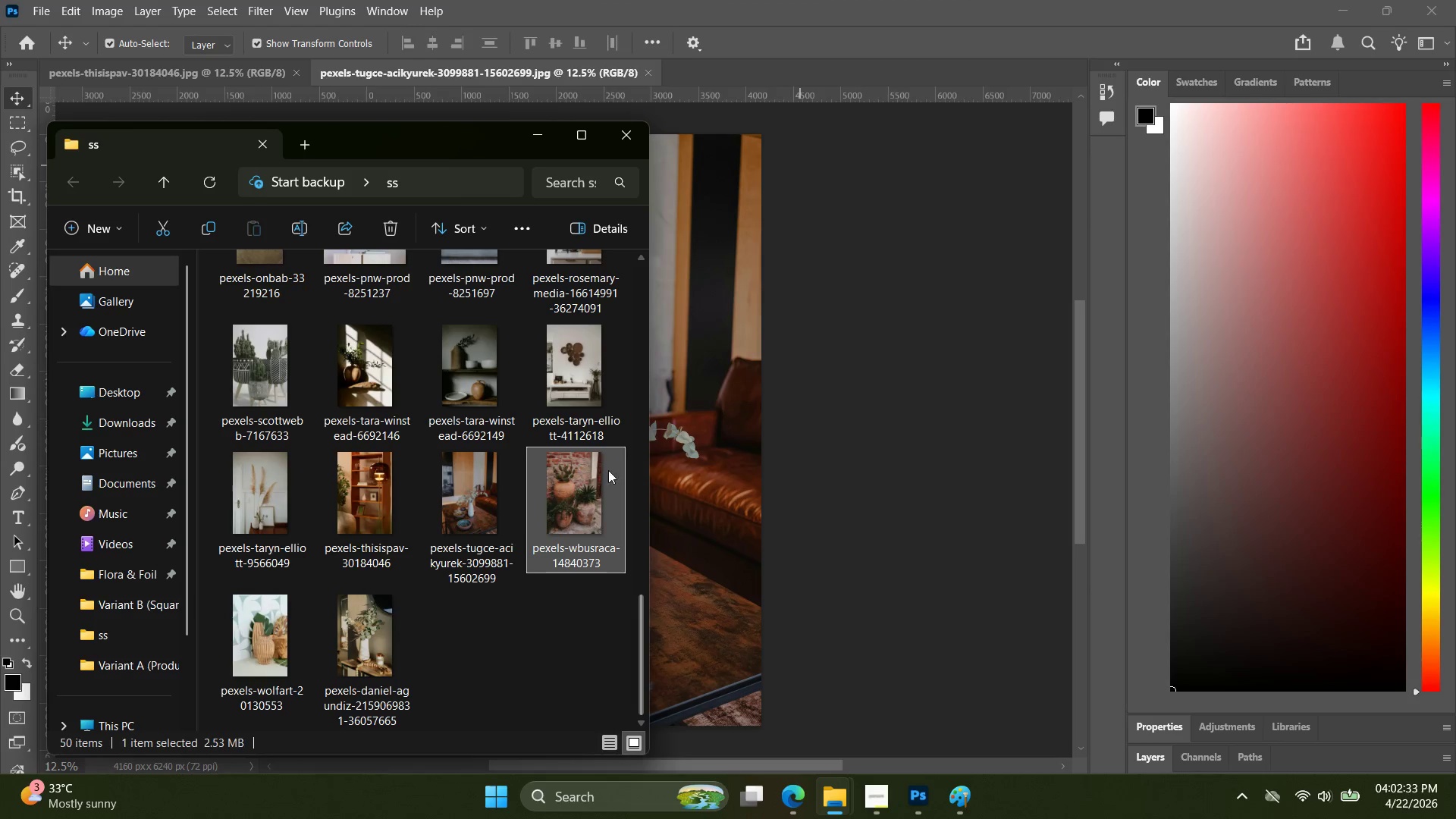 
left_click_drag(start_coordinate=[590, 472], to_coordinate=[696, 73])
 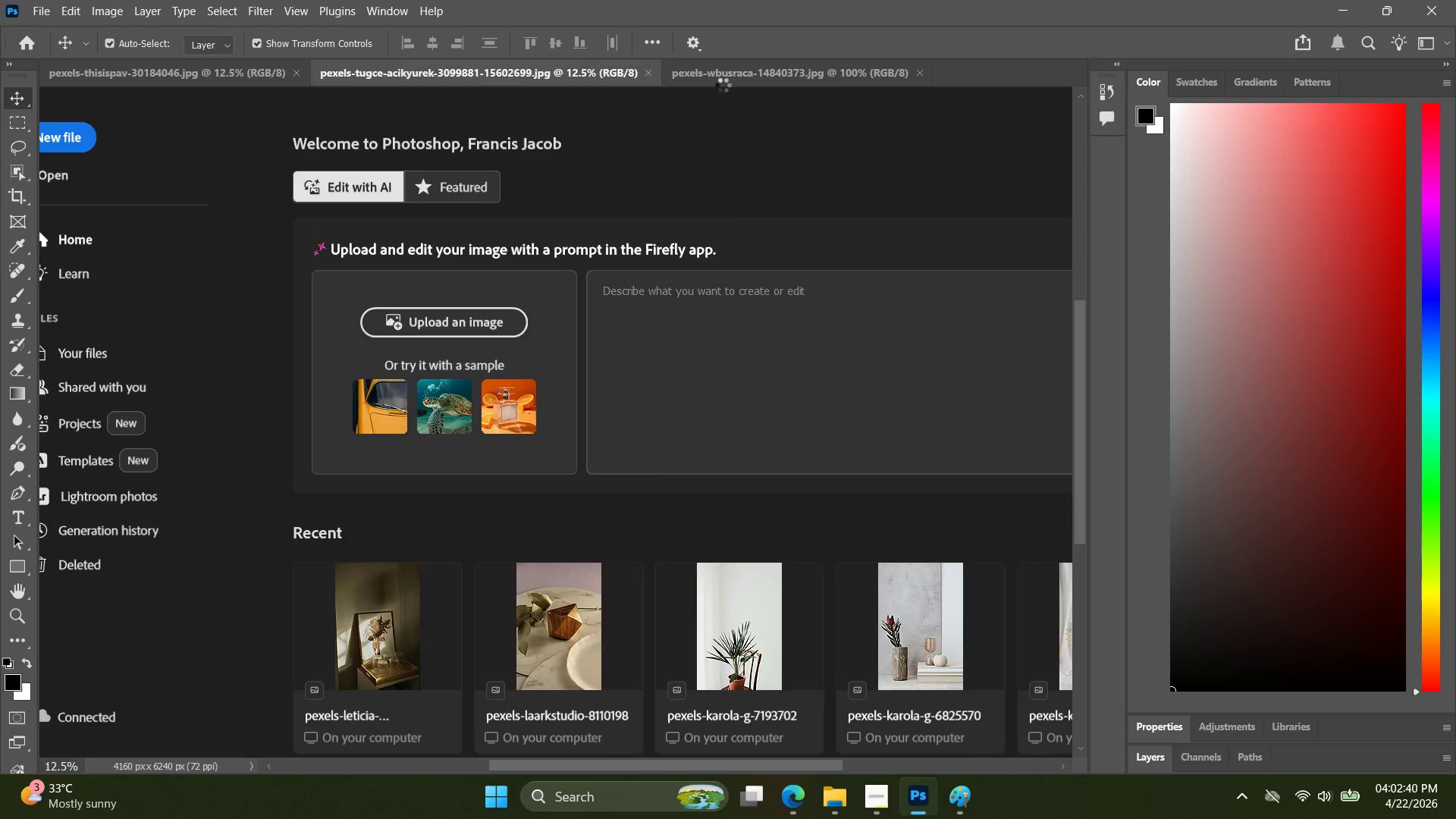 
key(Alt+Control+Shift+AltLeft)
 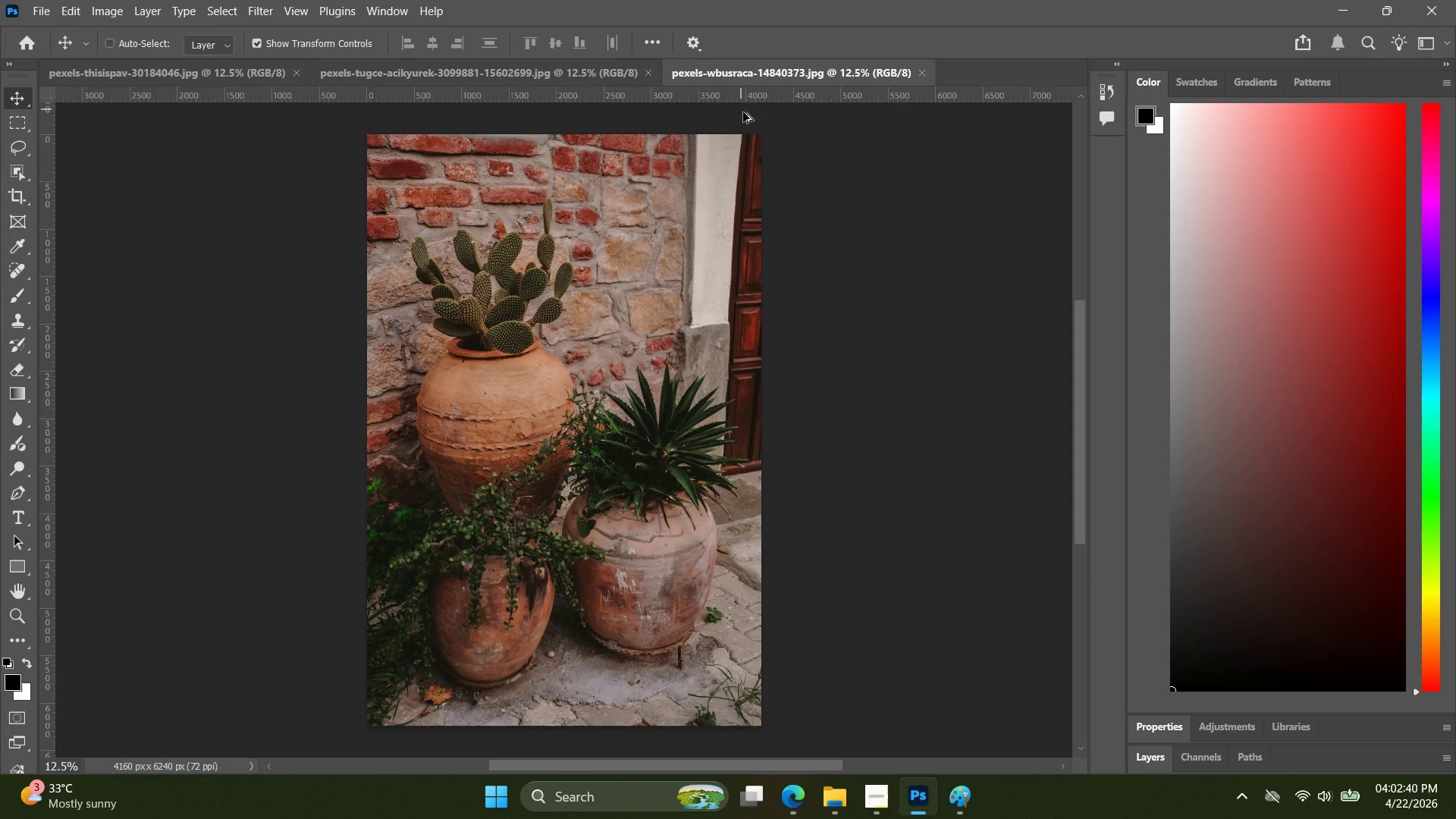 
key(Alt+Control+Shift+W)
 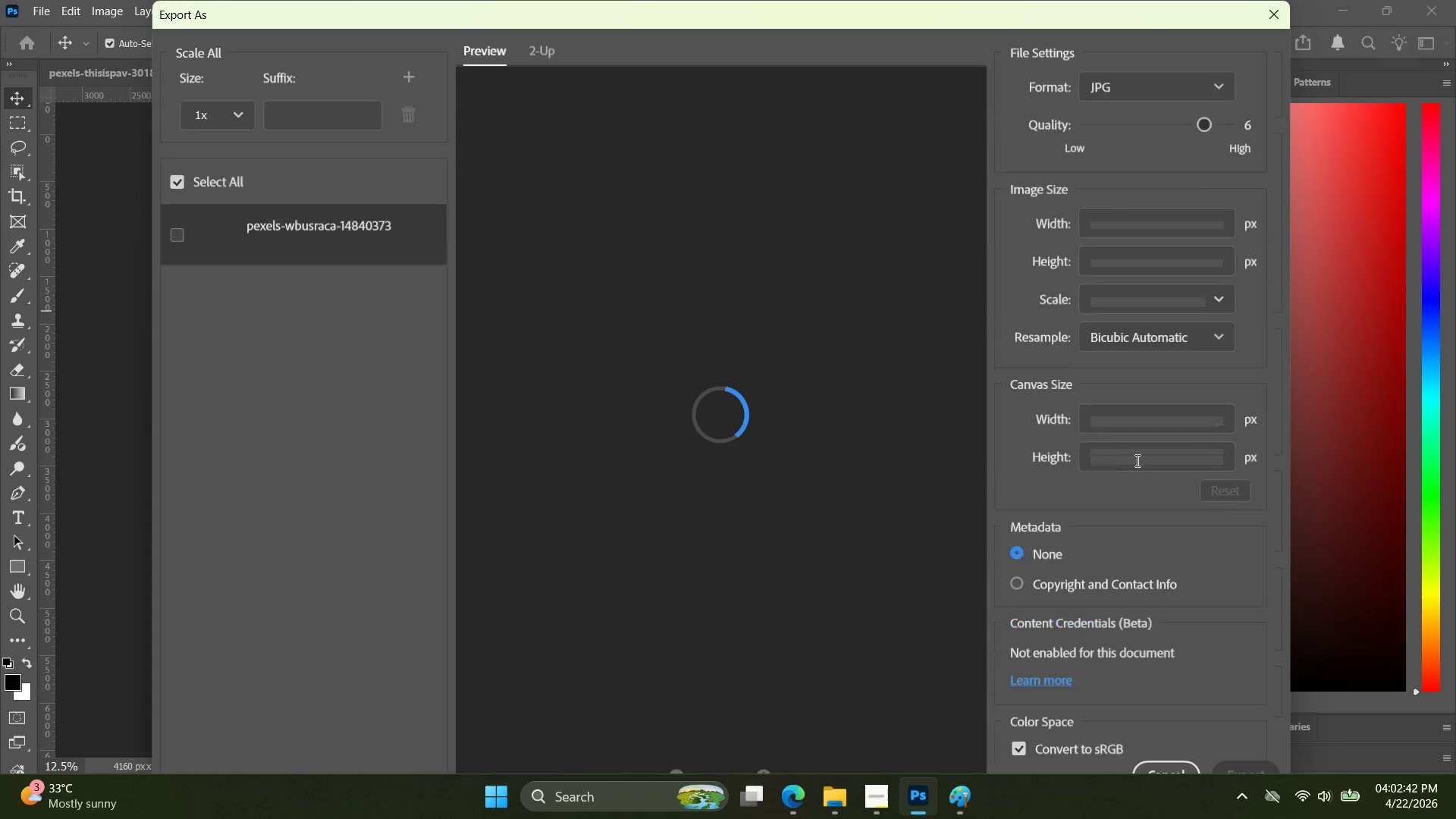 
left_click_drag(start_coordinate=[1147, 457], to_coordinate=[1031, 458])
 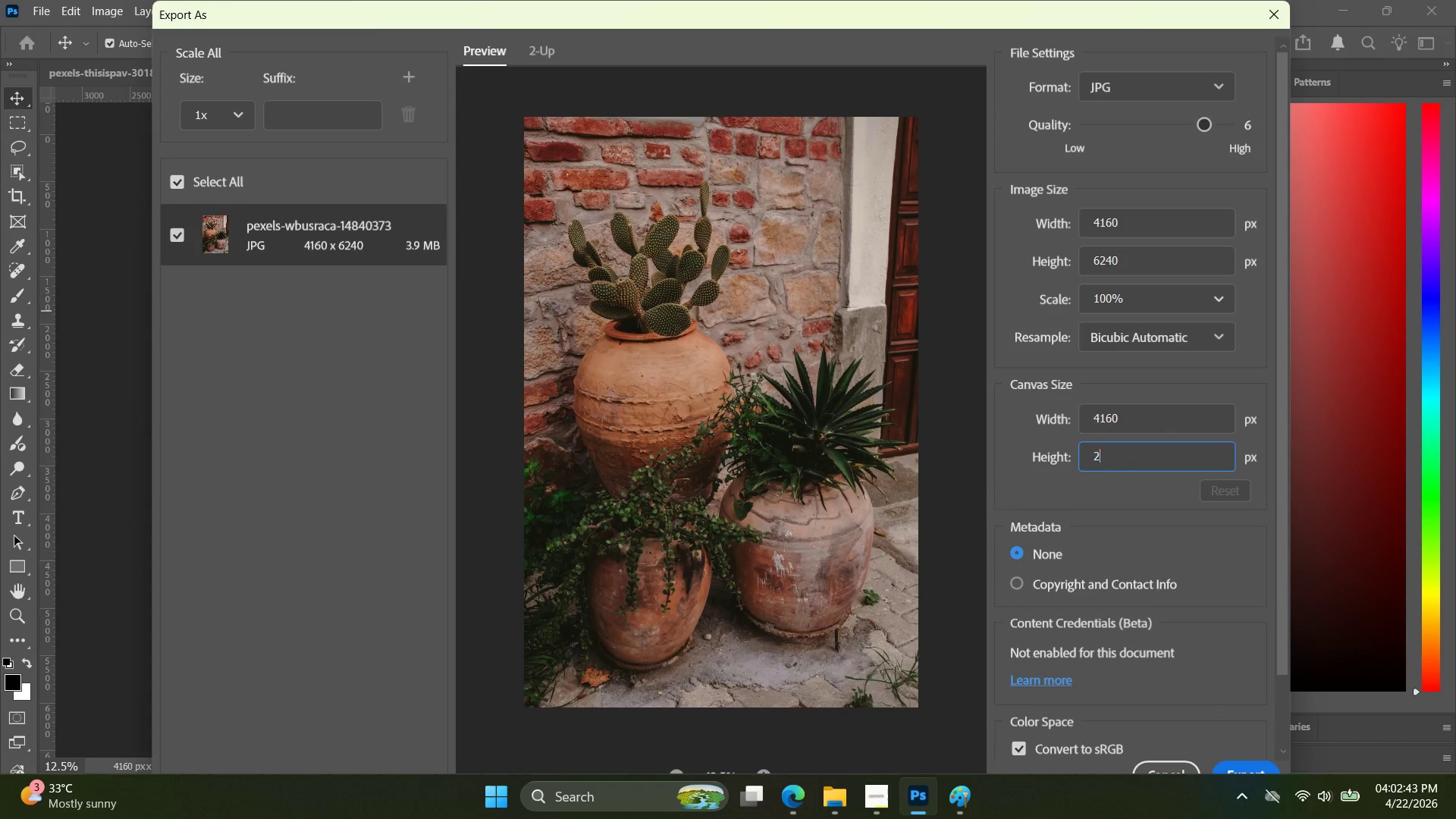 
type(20-00)
 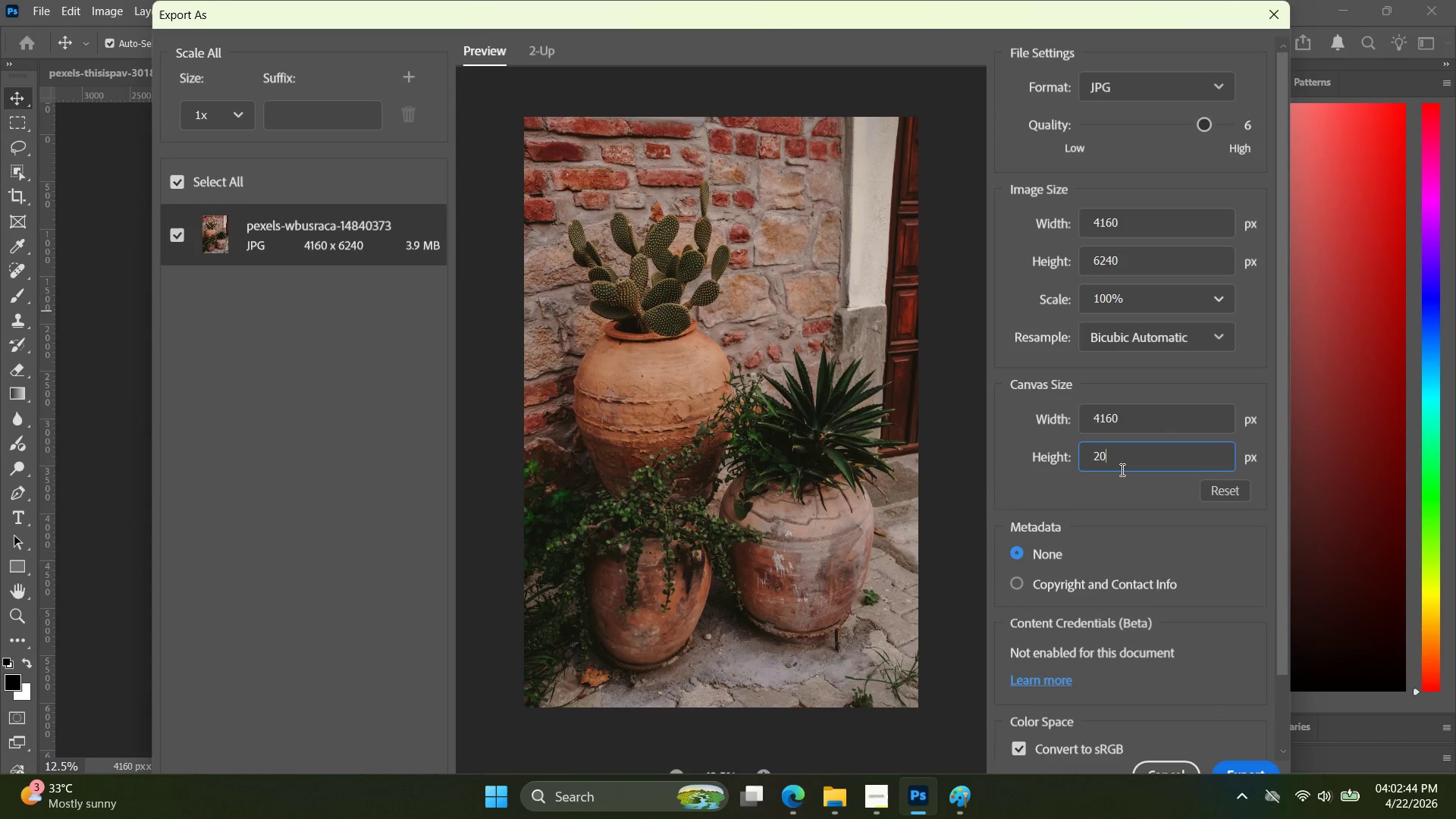 
key(Enter)
 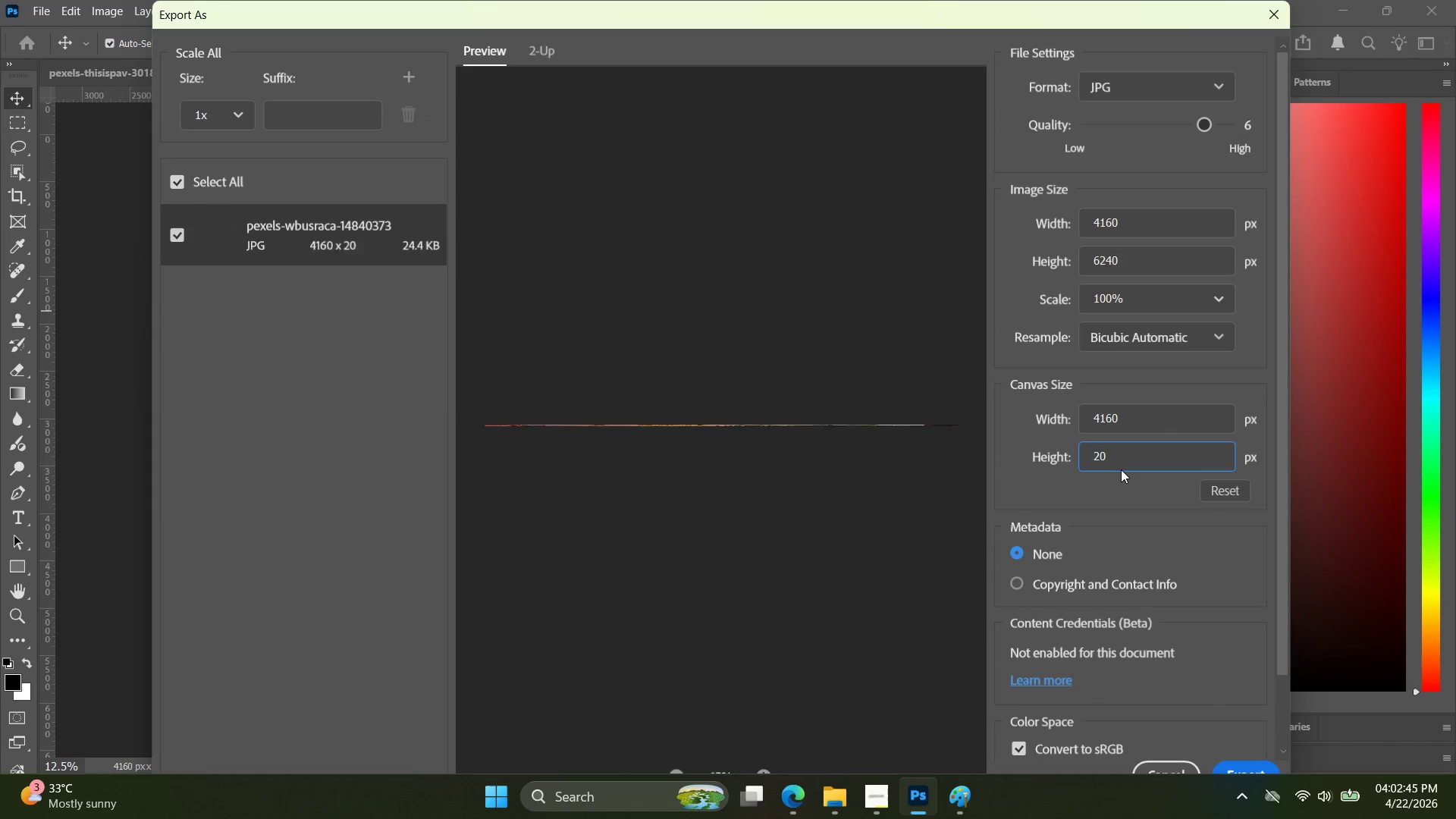 
type(00)
 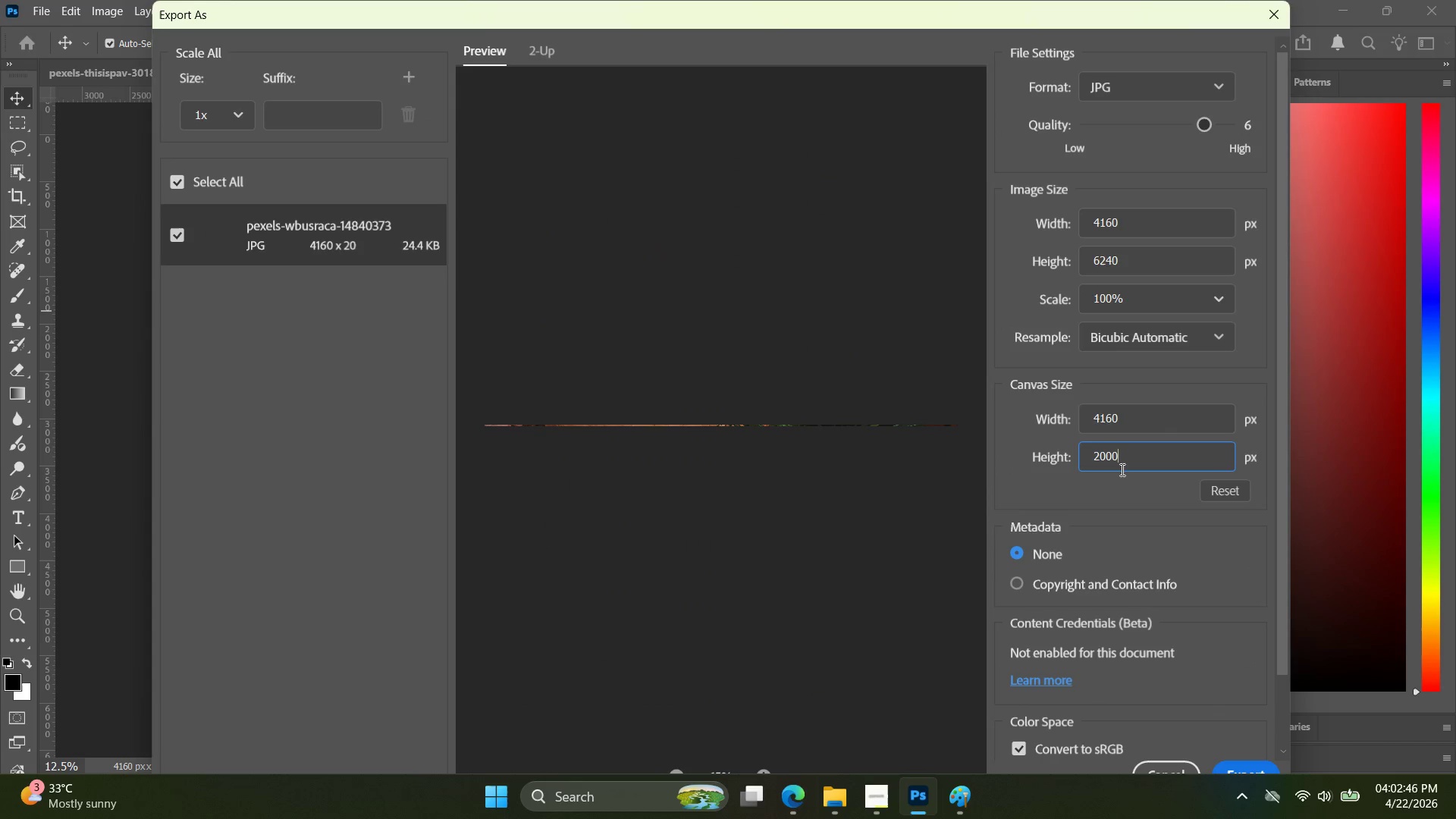 
key(Enter)
 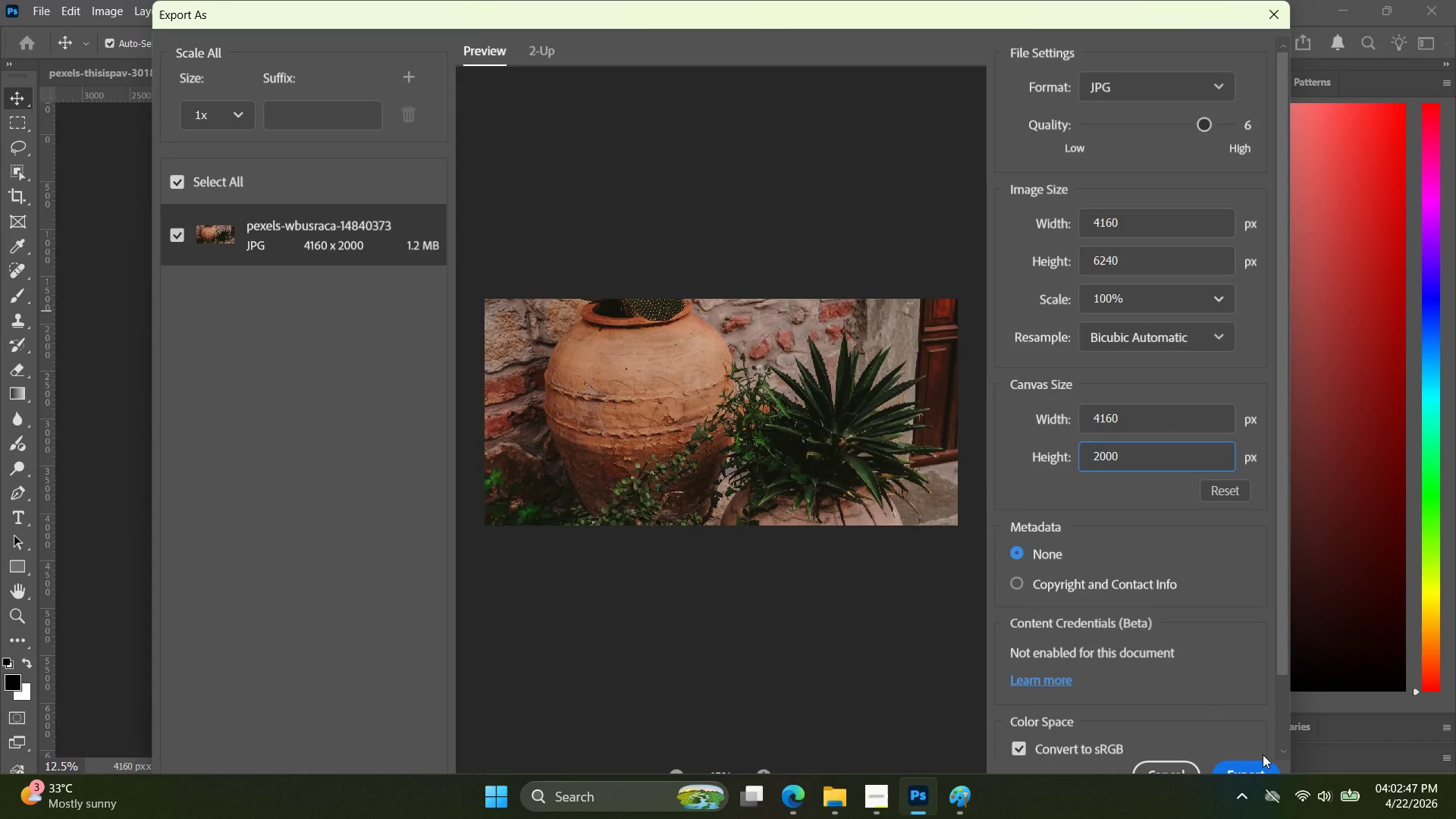 
left_click([1260, 766])
 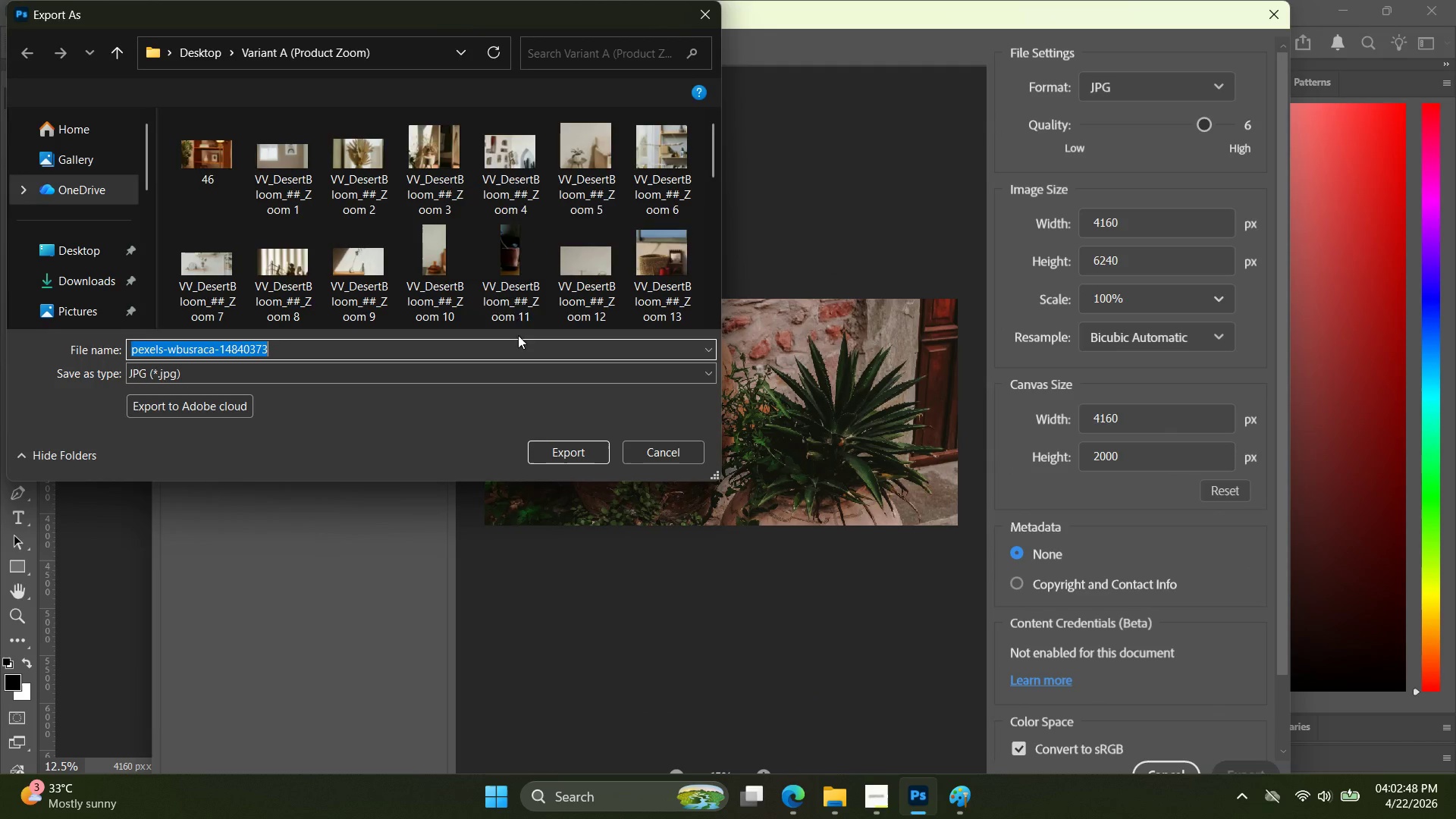 
key(Control+V)
 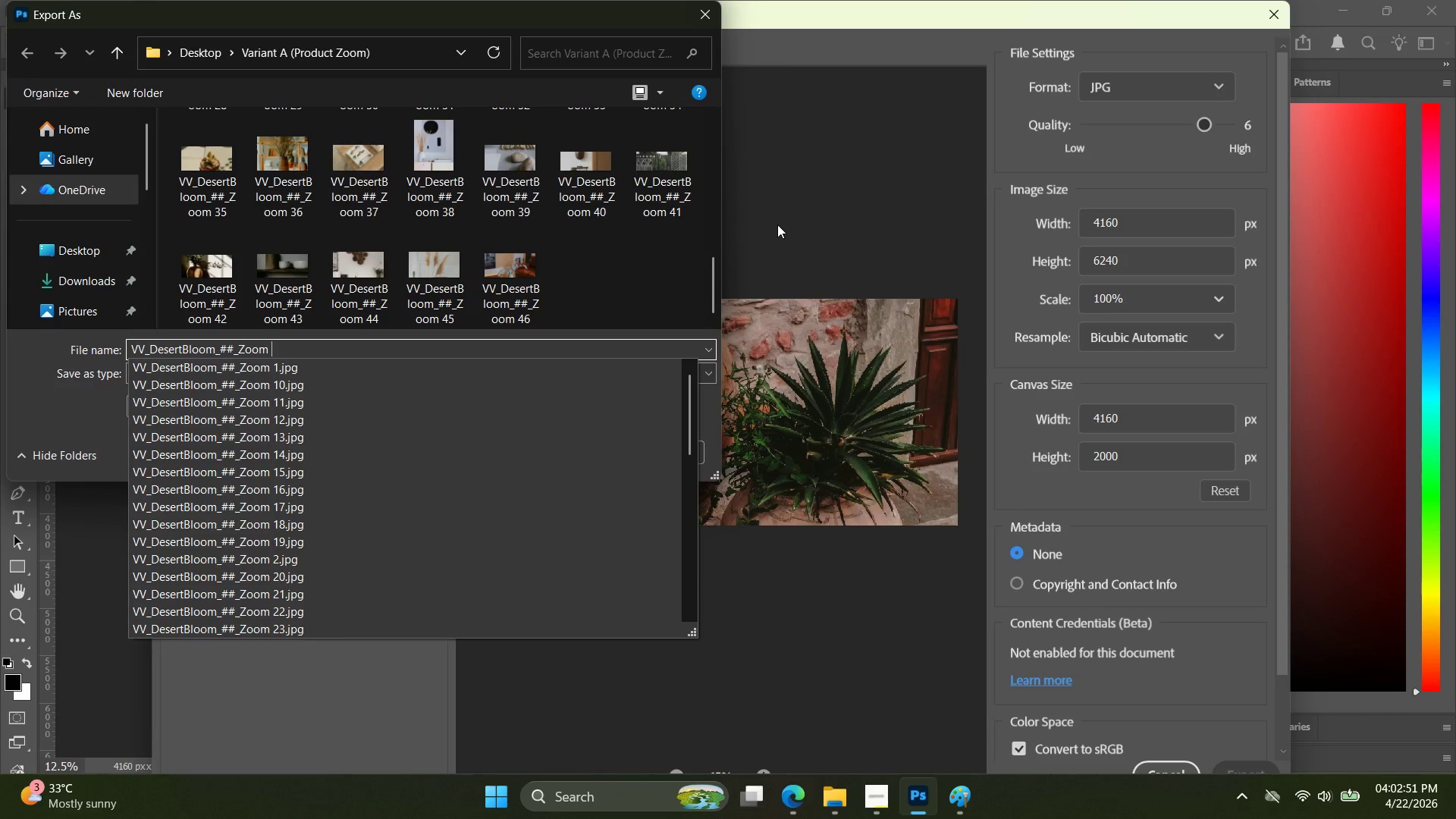 
scroll: coordinate [511, 306], scroll_direction: down, amount: 23.0
 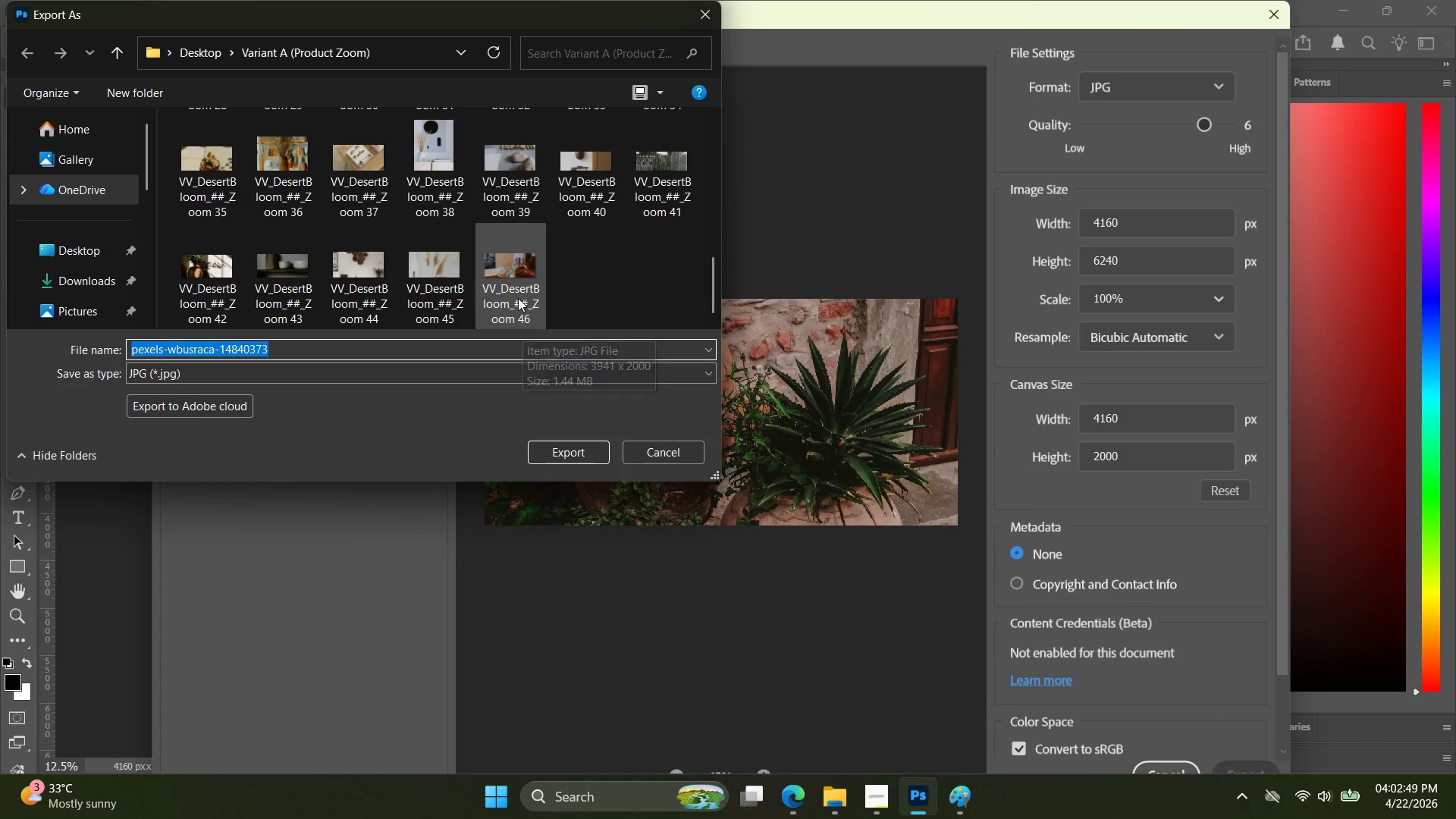 
type(47)
 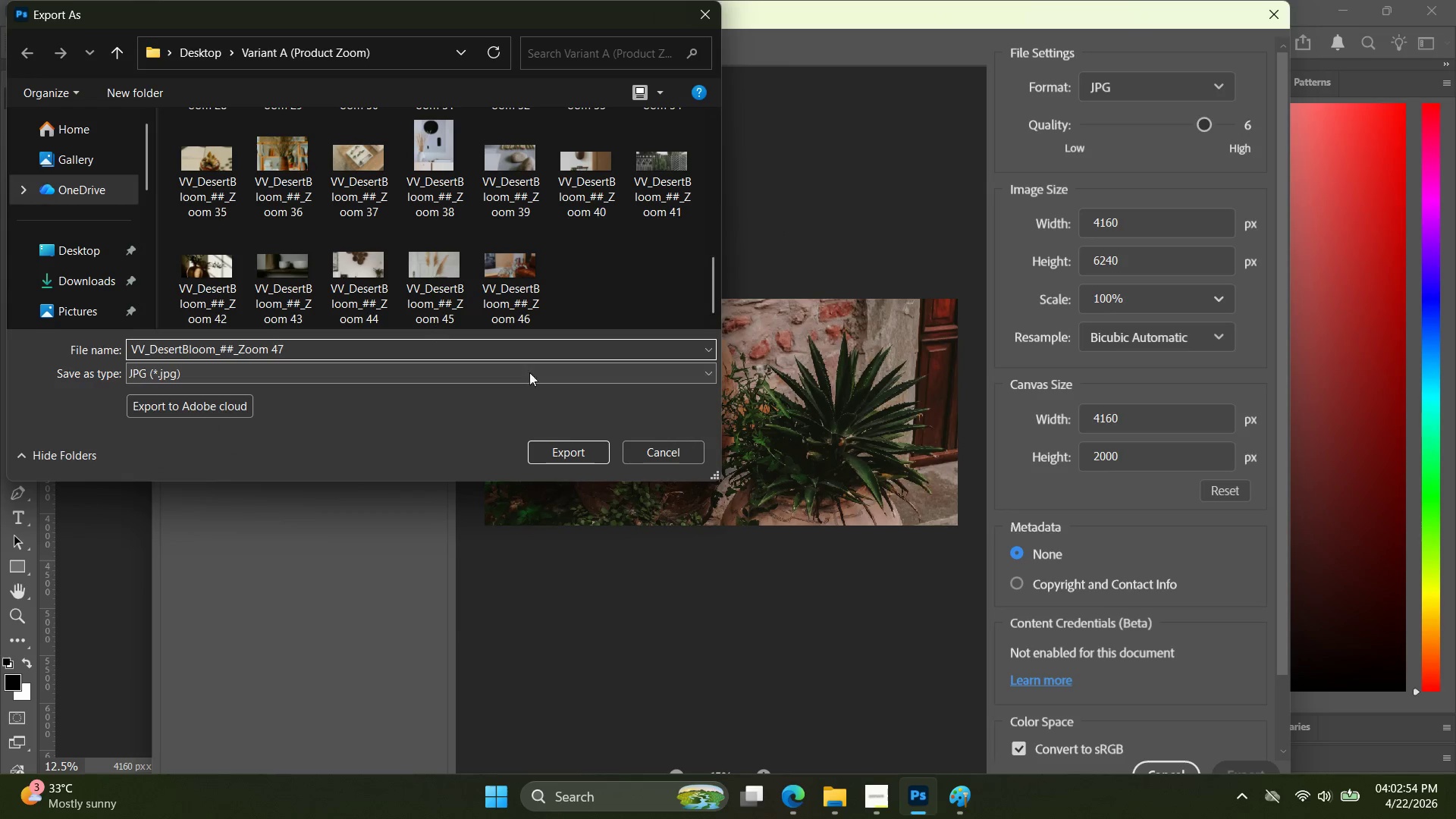 
left_click([575, 456])
 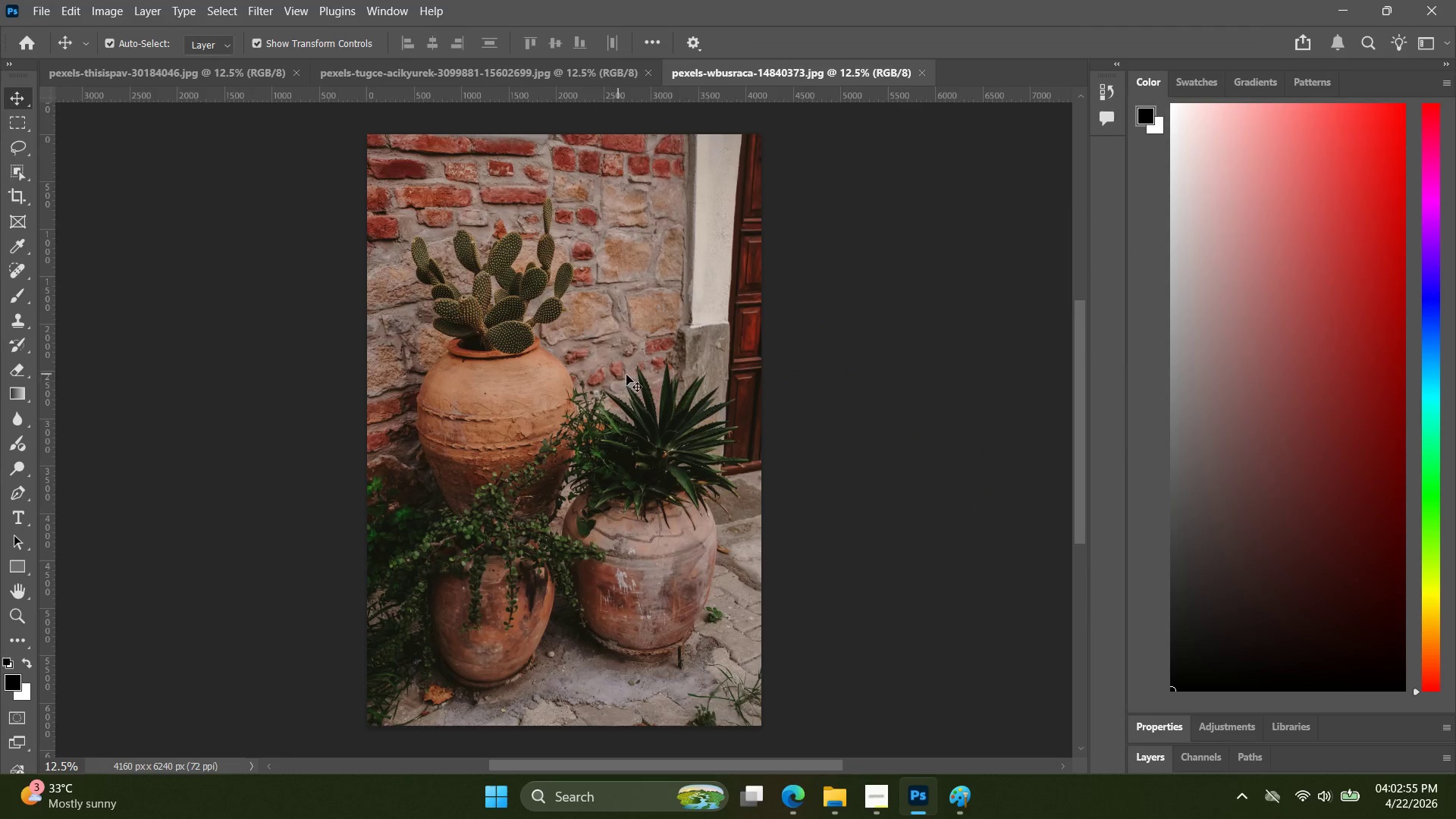 
key(Alt+AltLeft)
 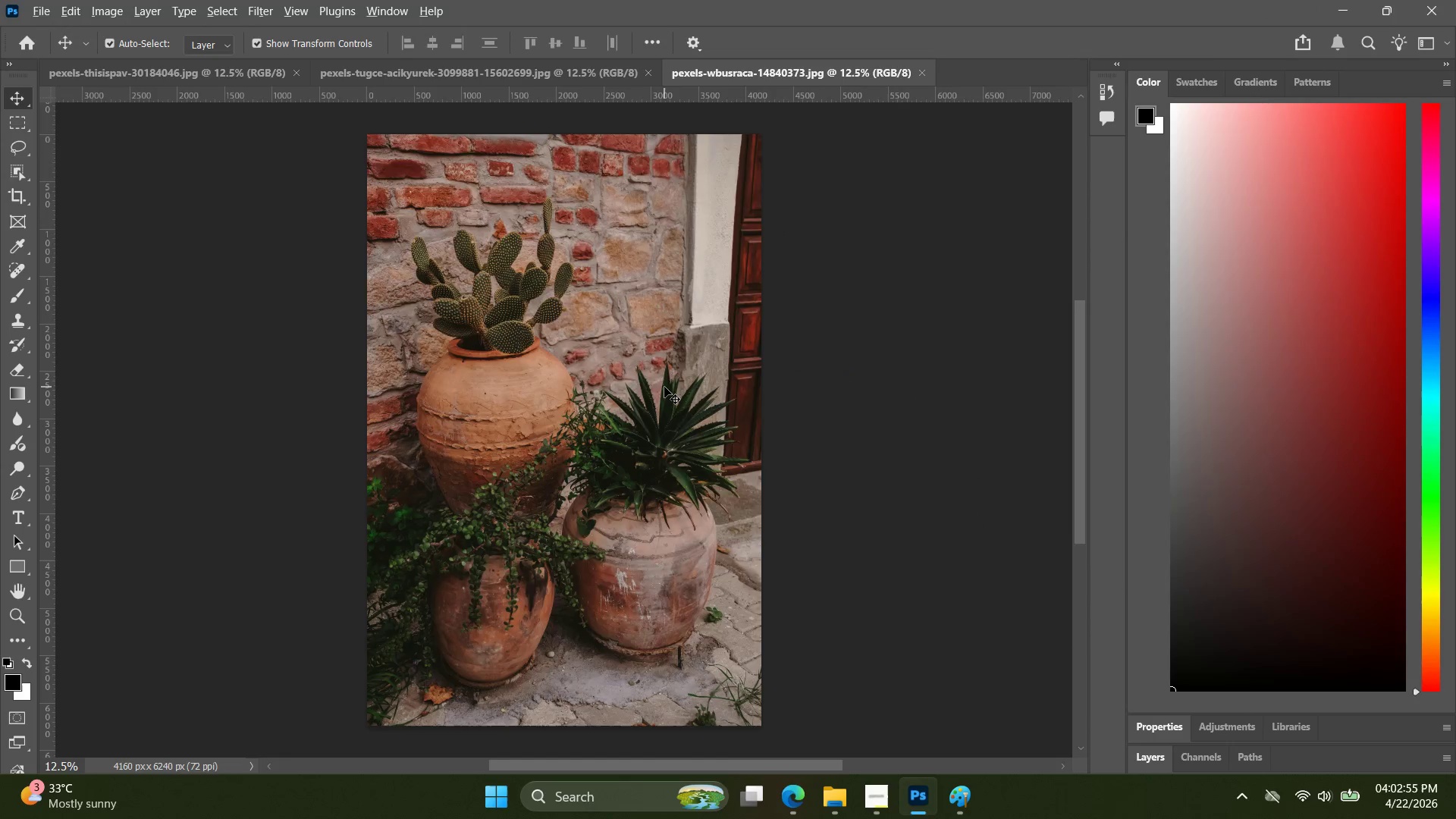 
key(Alt+Tab)
 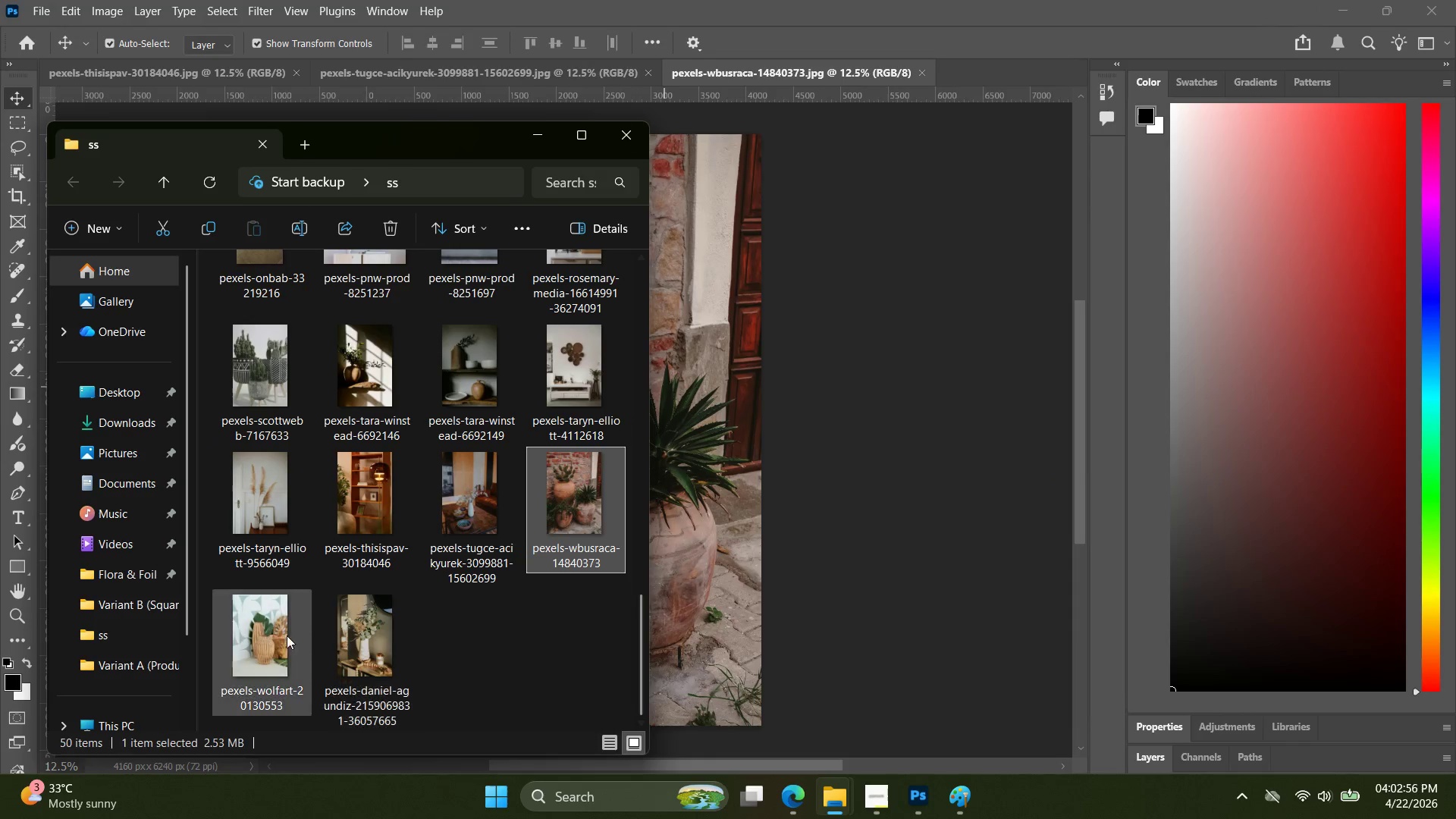 
left_click([275, 648])
 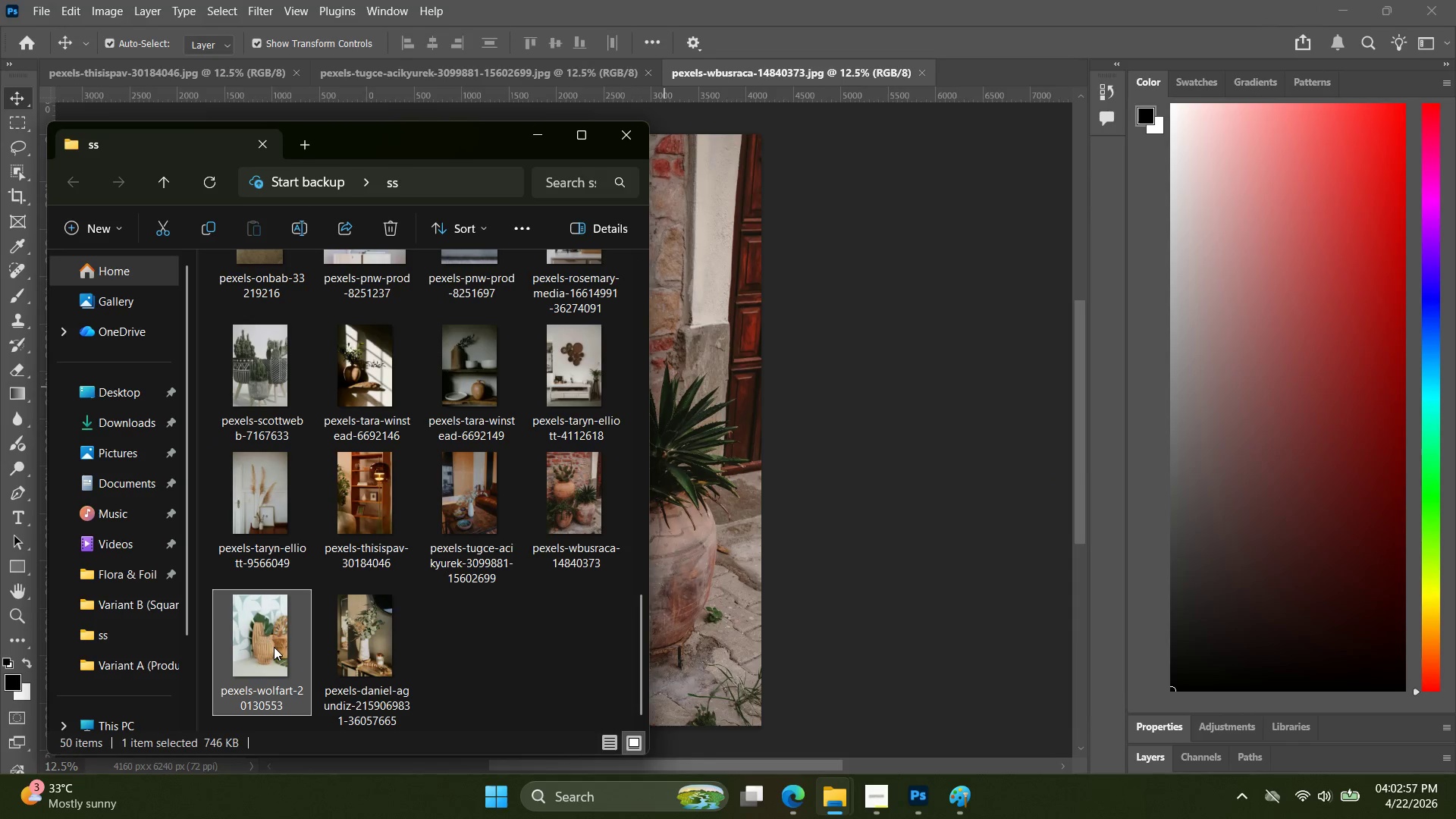 
left_click_drag(start_coordinate=[274, 647], to_coordinate=[706, 390])
 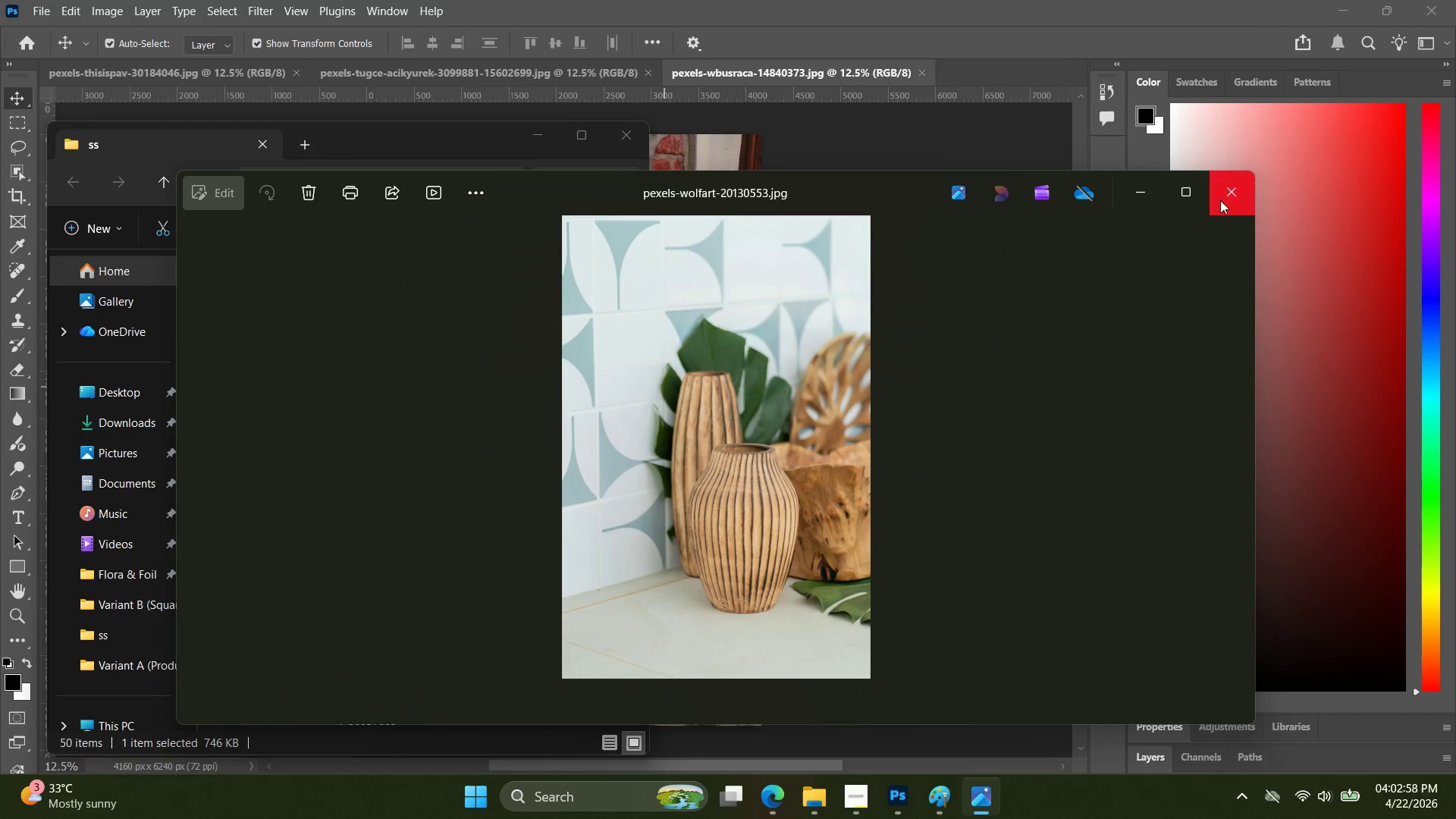 
left_click([1231, 193])
 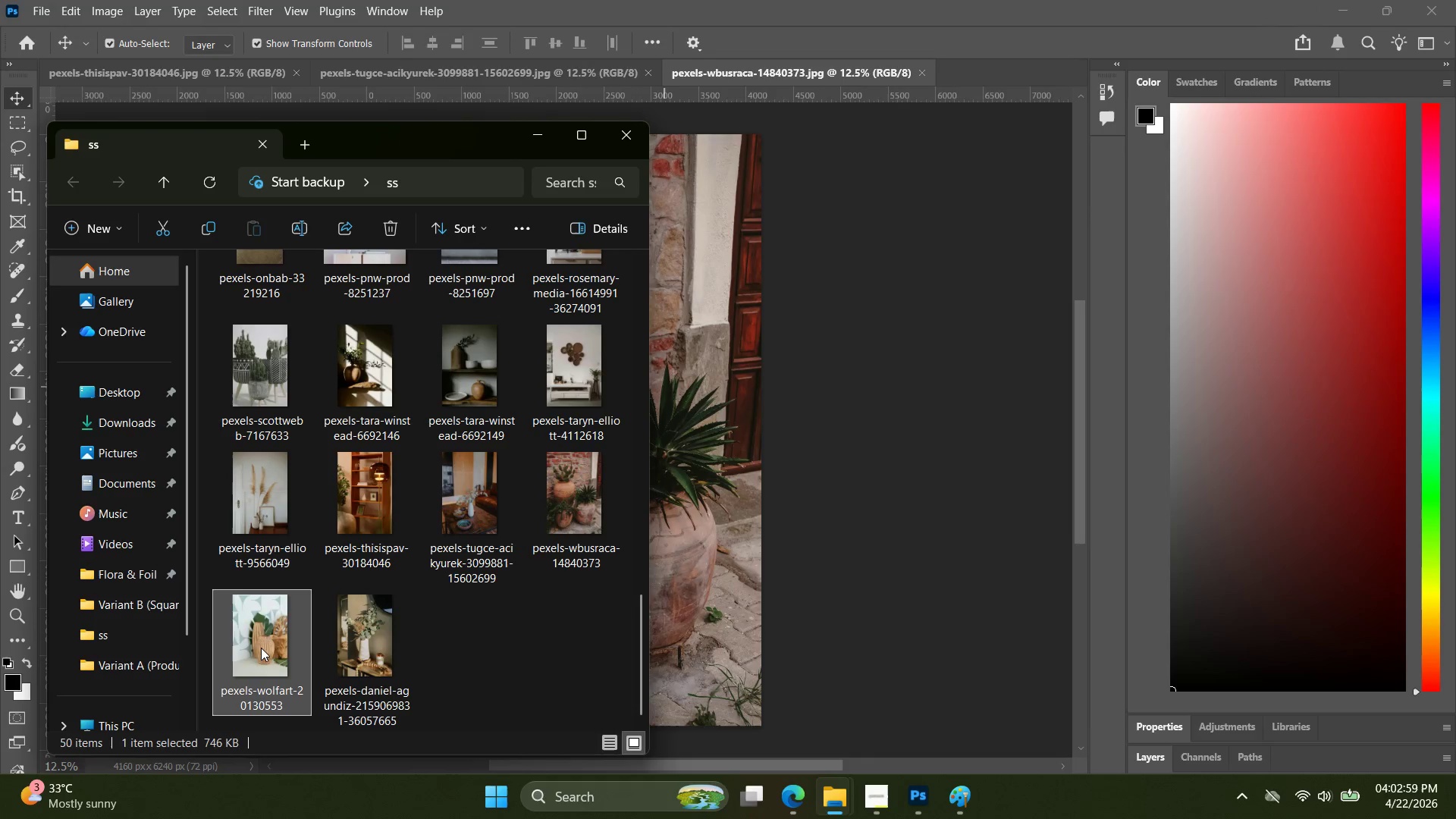 
left_click_drag(start_coordinate=[261, 648], to_coordinate=[990, 102])
 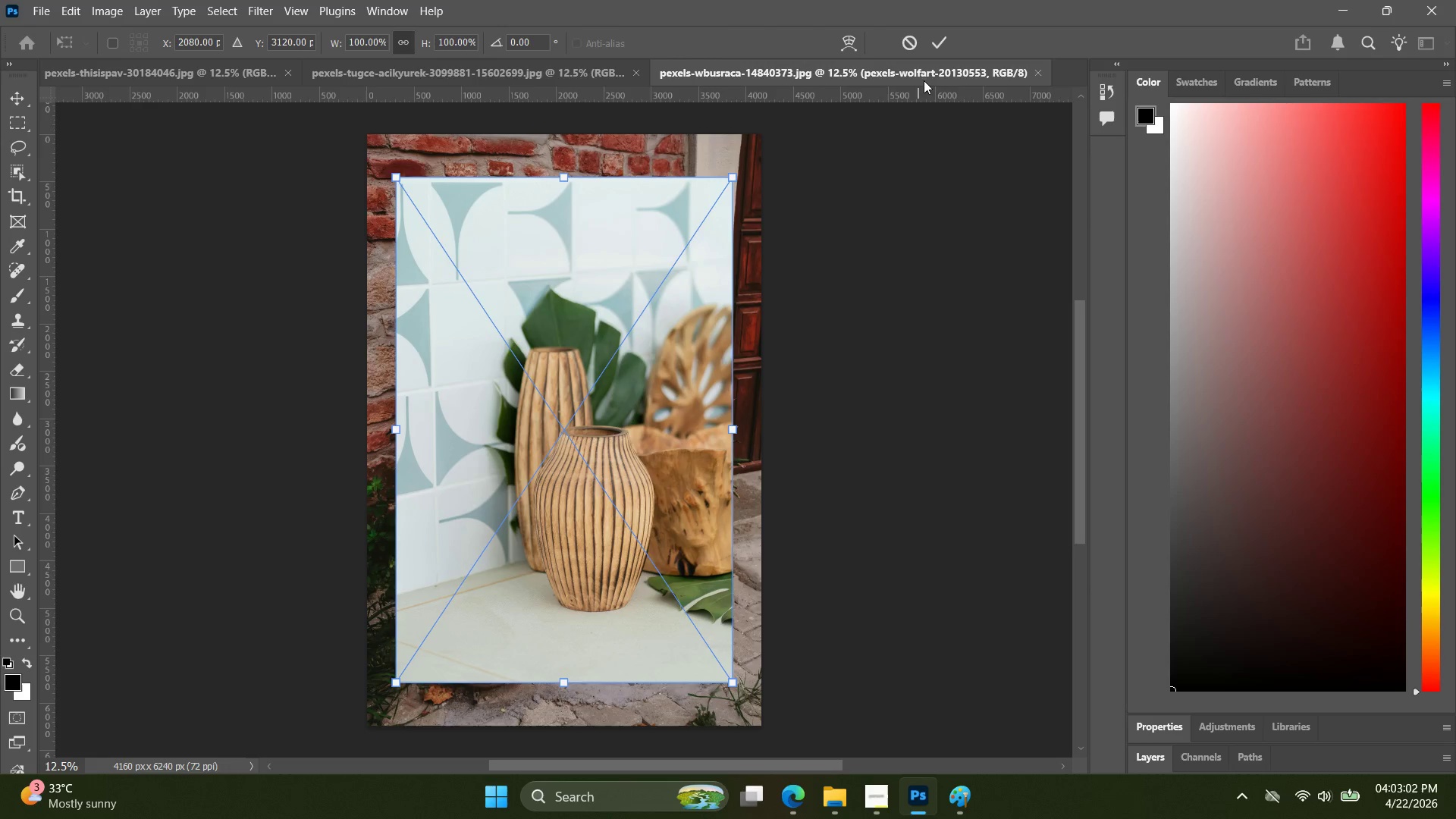 
left_click([916, 50])
 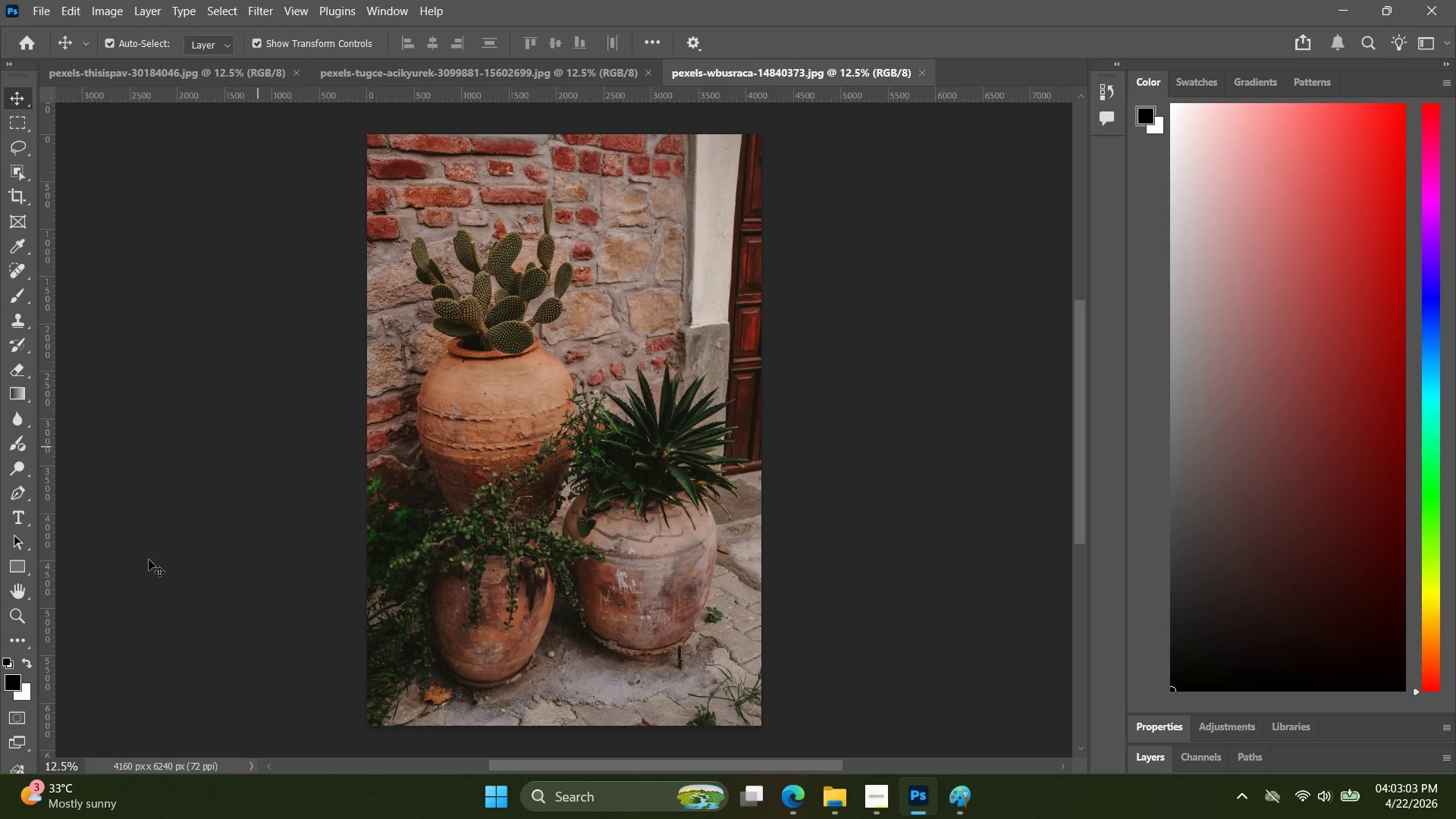 
key(Alt+AltLeft)
 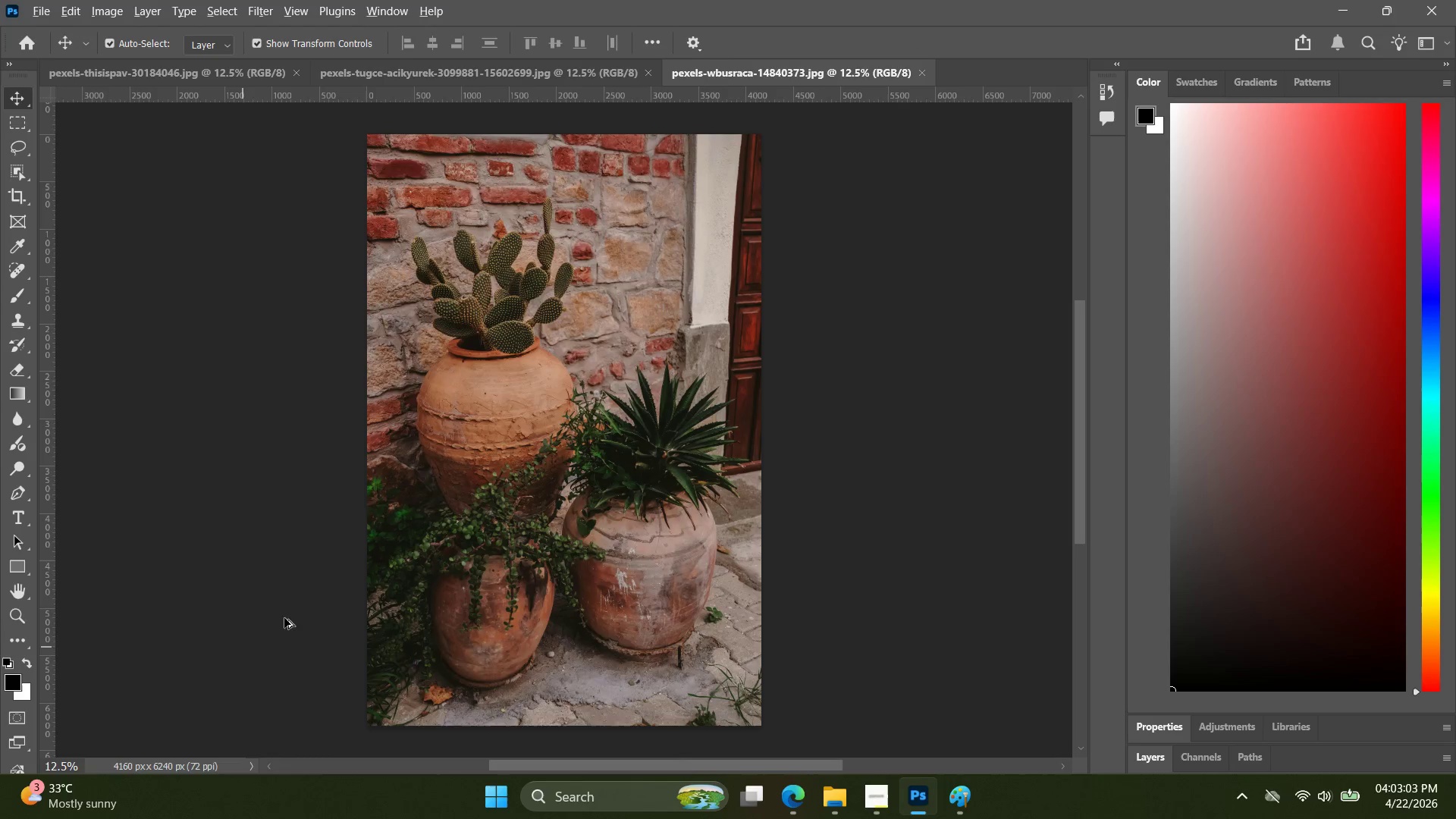 
key(Alt+Tab)
 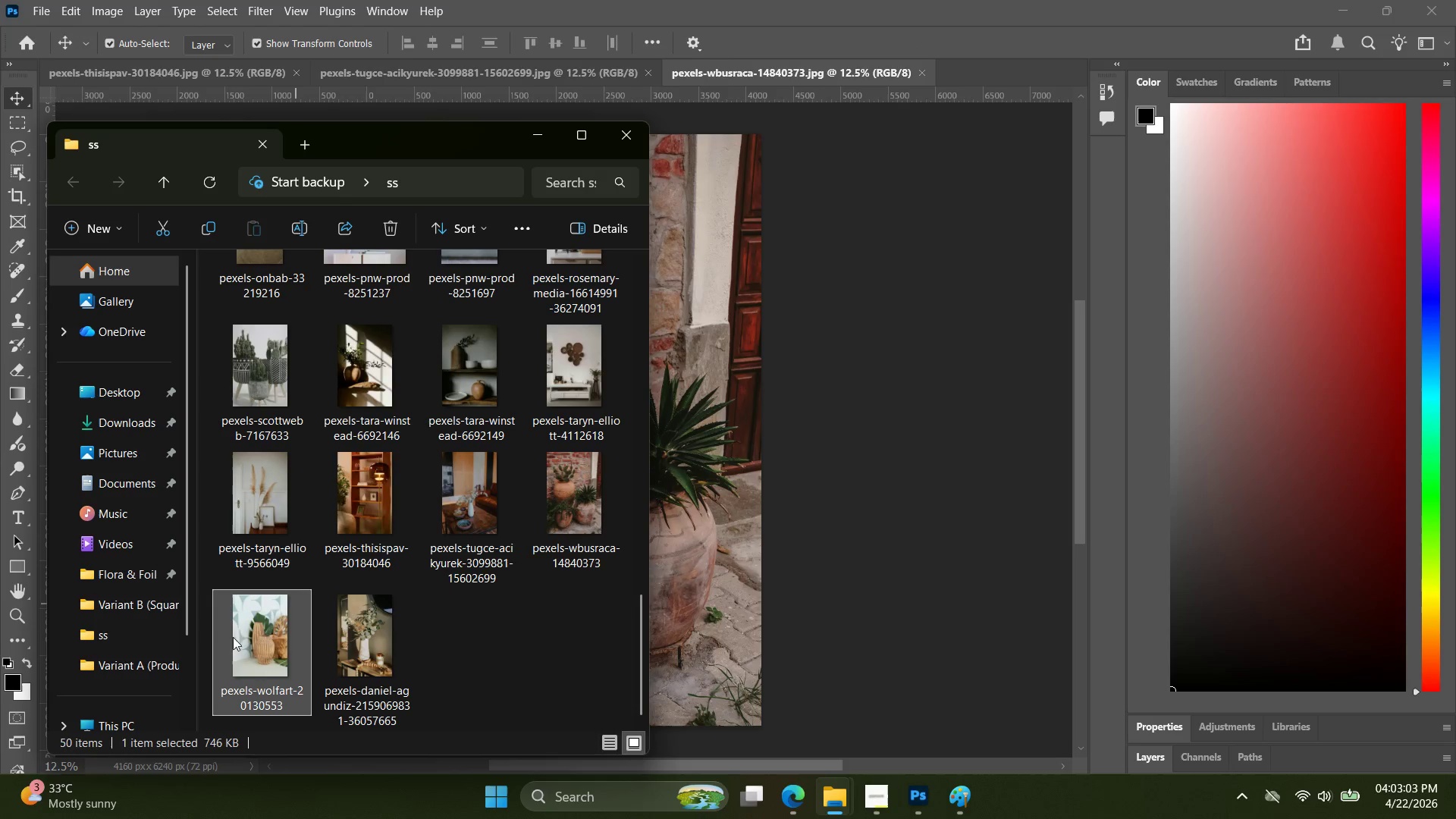 
left_click_drag(start_coordinate=[234, 639], to_coordinate=[1021, 78])
 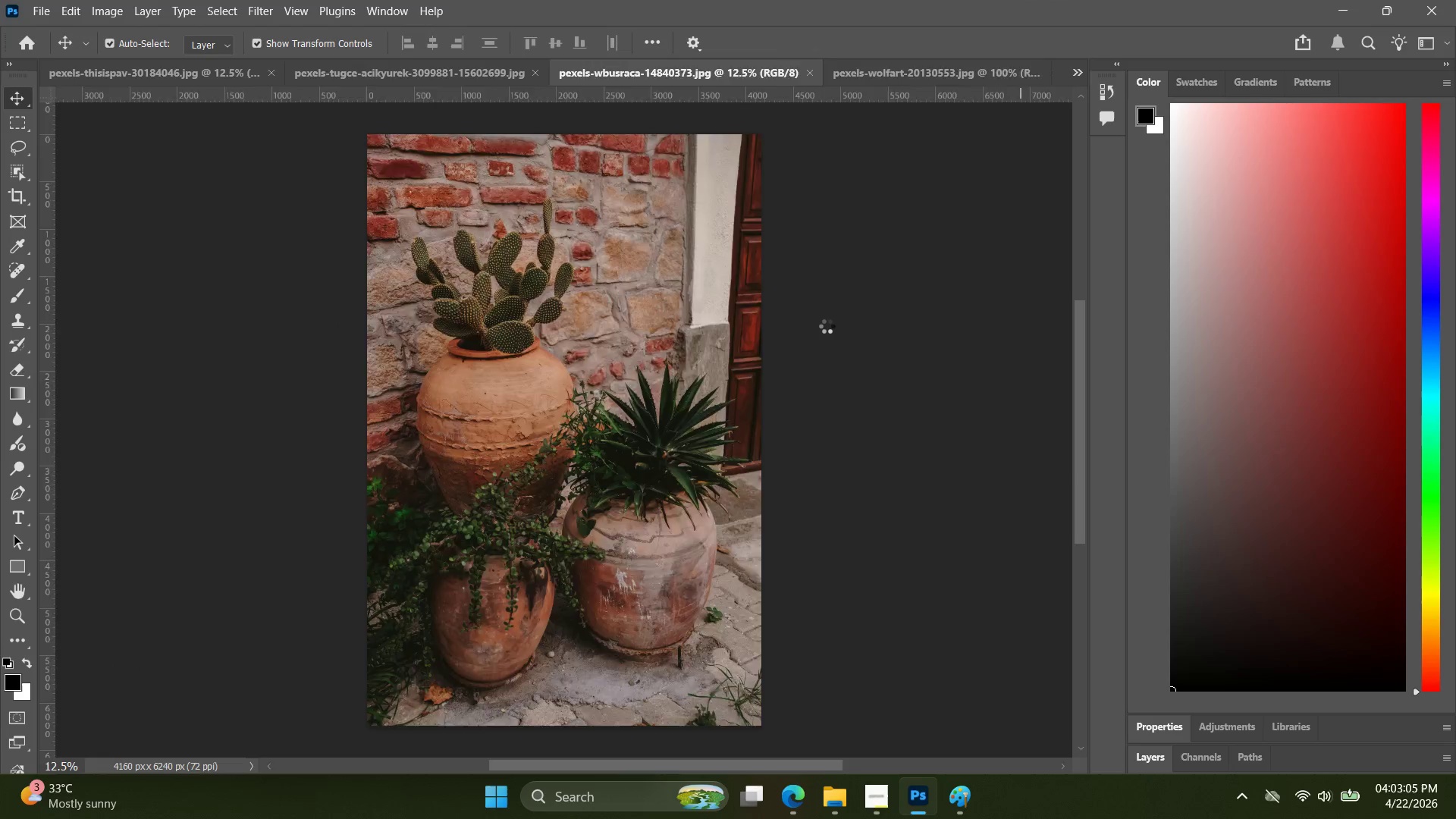 
key(Alt+Control+Shift+W)
 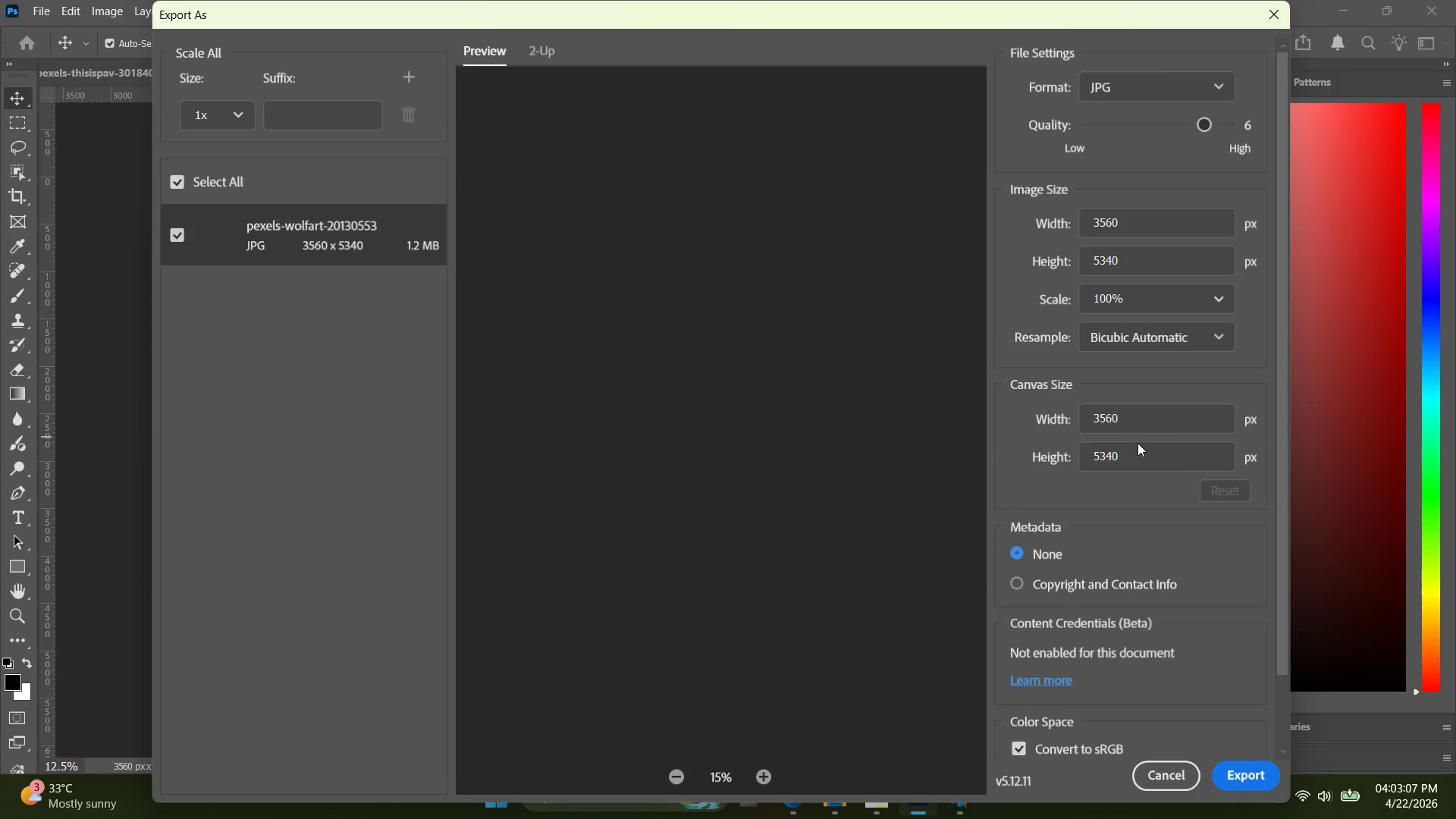 
left_click_drag(start_coordinate=[1149, 460], to_coordinate=[1075, 460])
 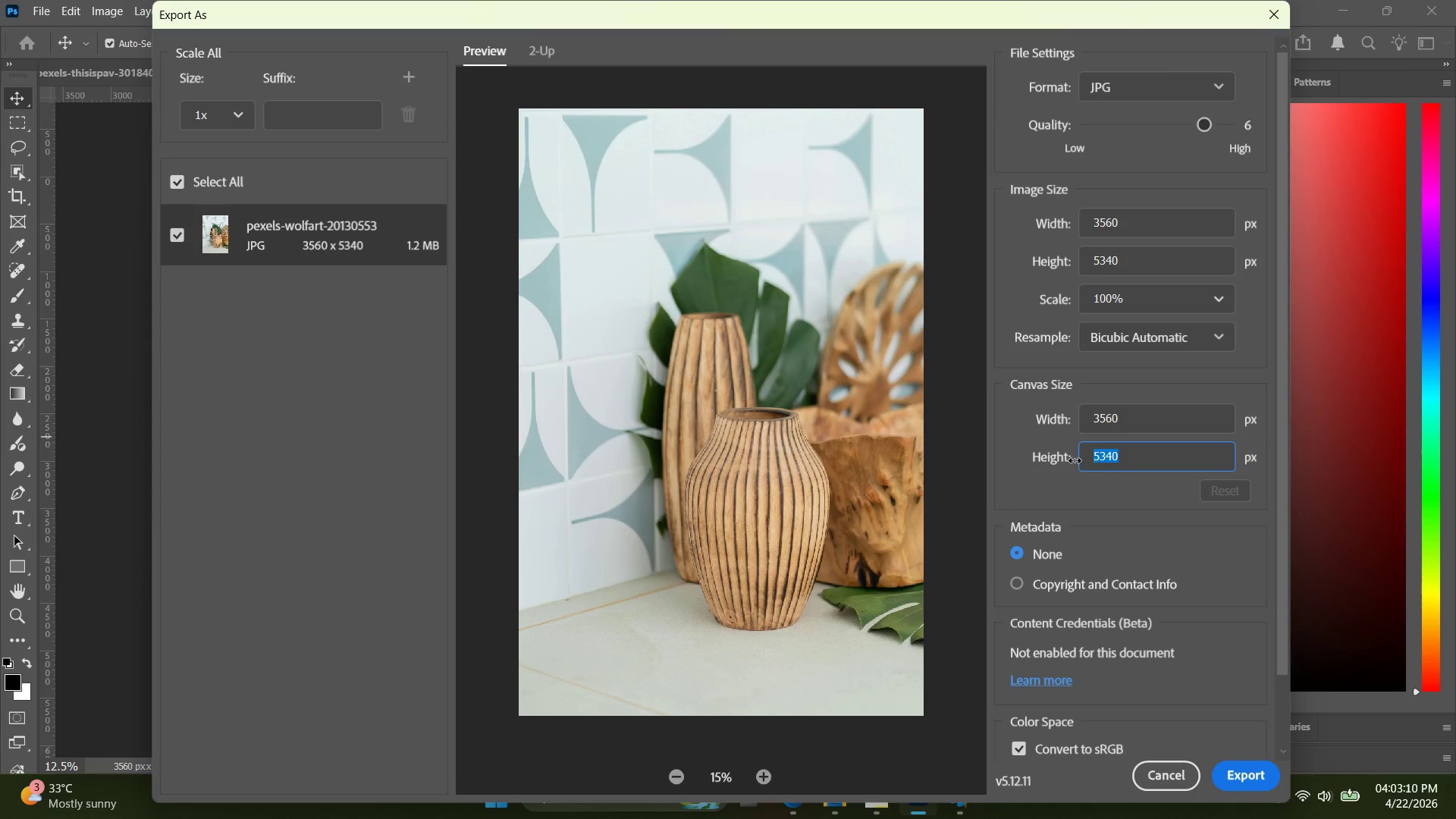 
type(2000)
 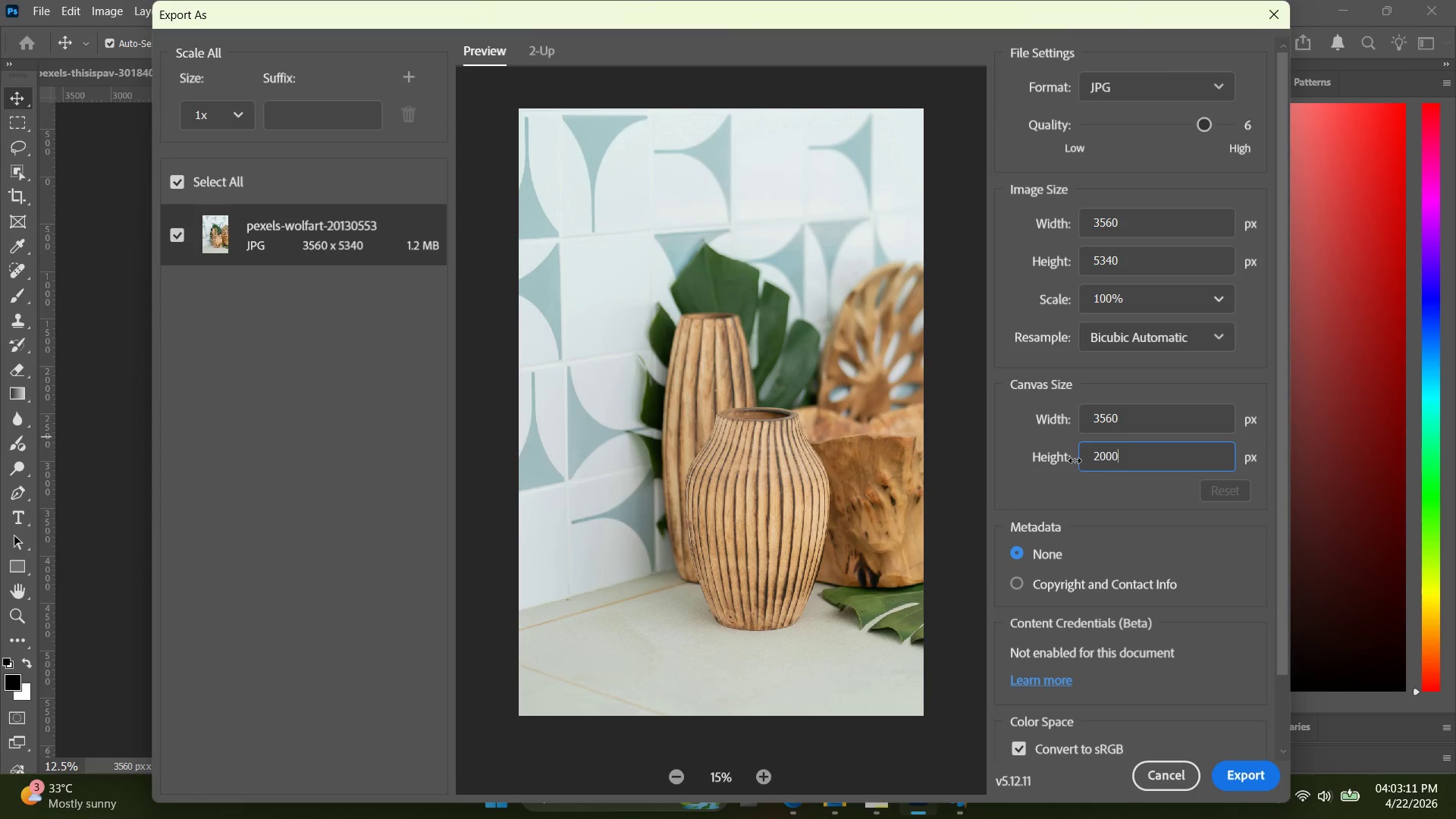 
key(Enter)
 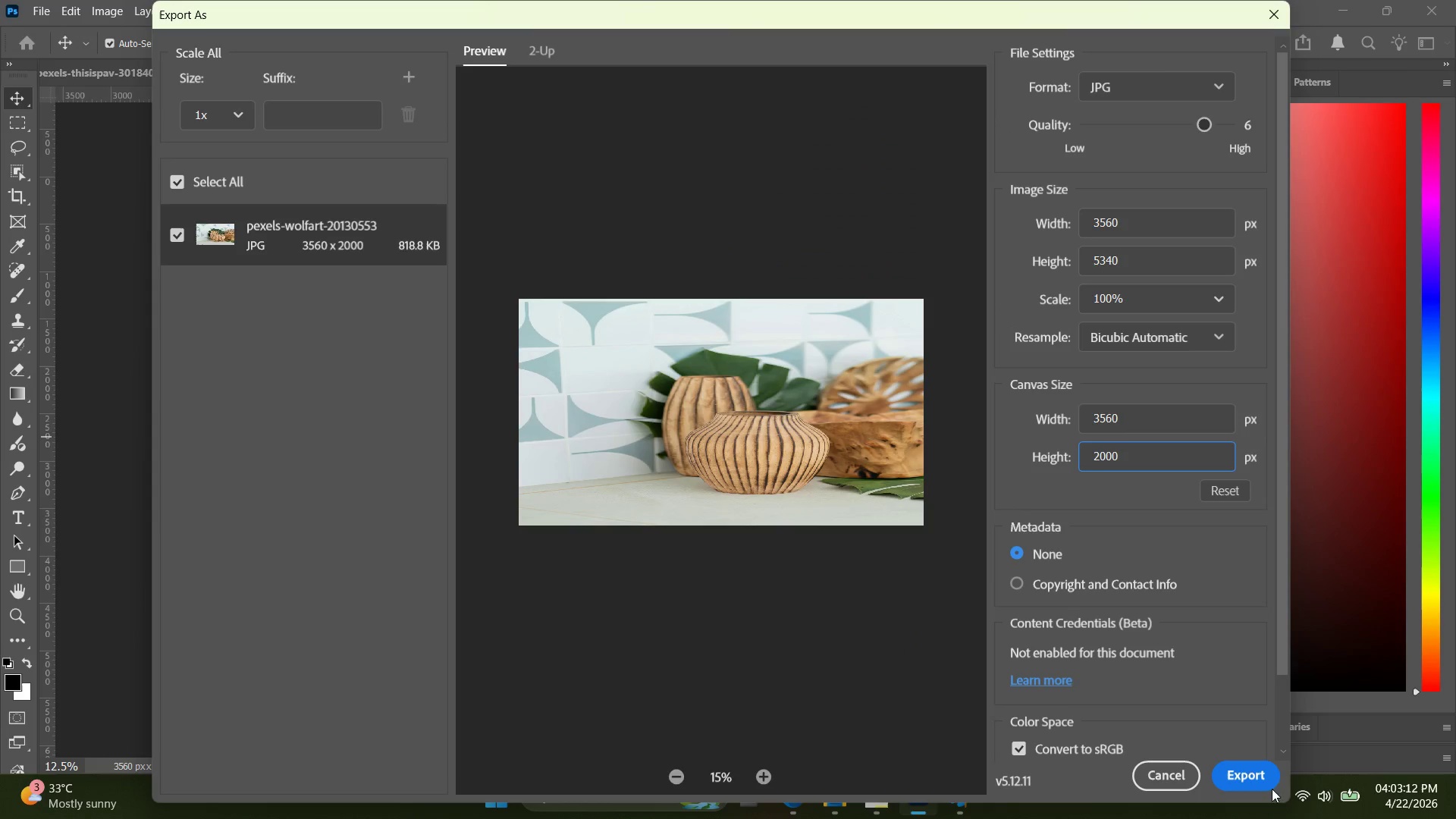 
left_click([1271, 784])
 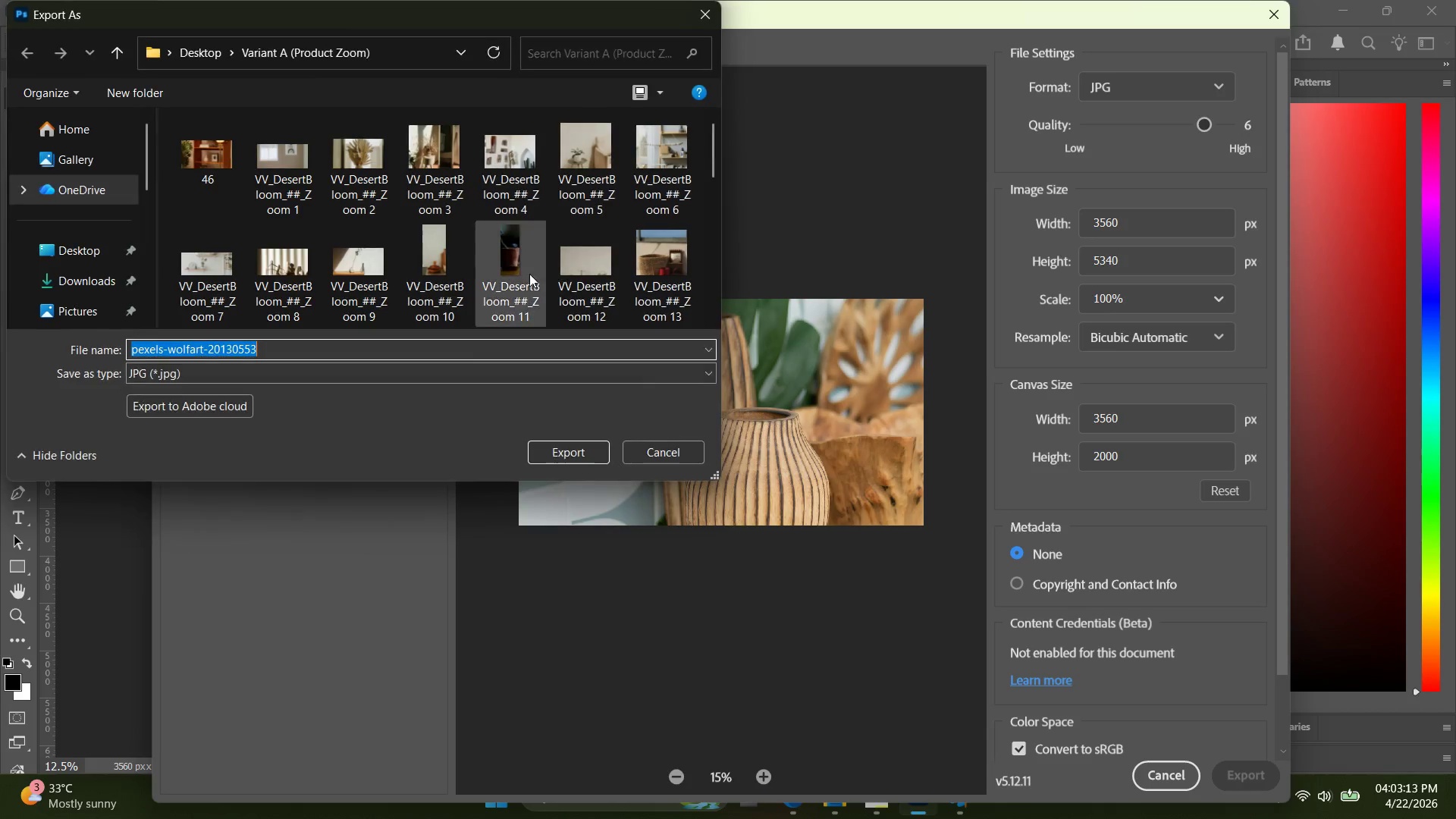 
key(Control+ControlLeft)
 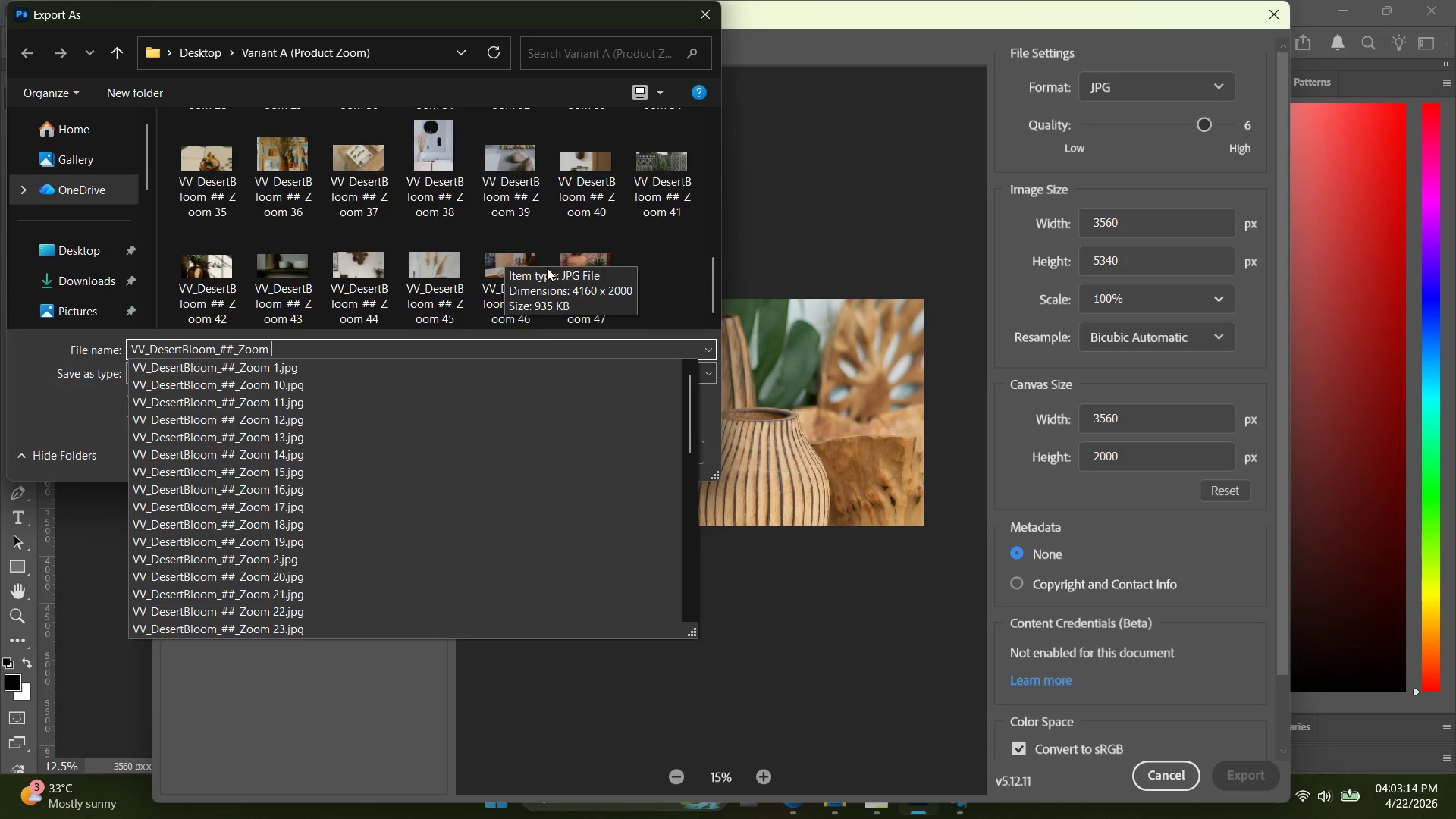 
key(Control+V)
 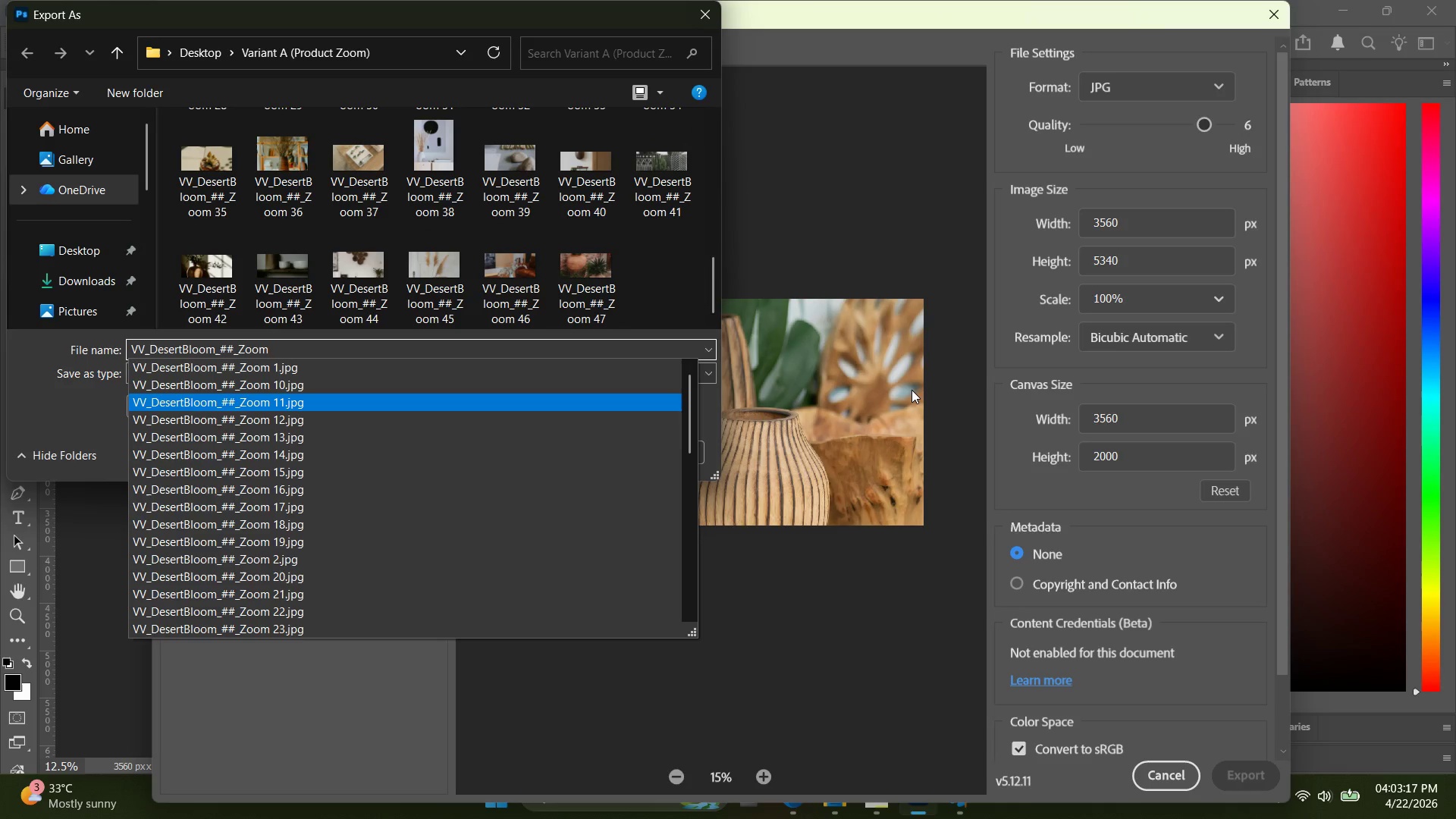 
scroll: coordinate [515, 262], scroll_direction: down, amount: 25.0
 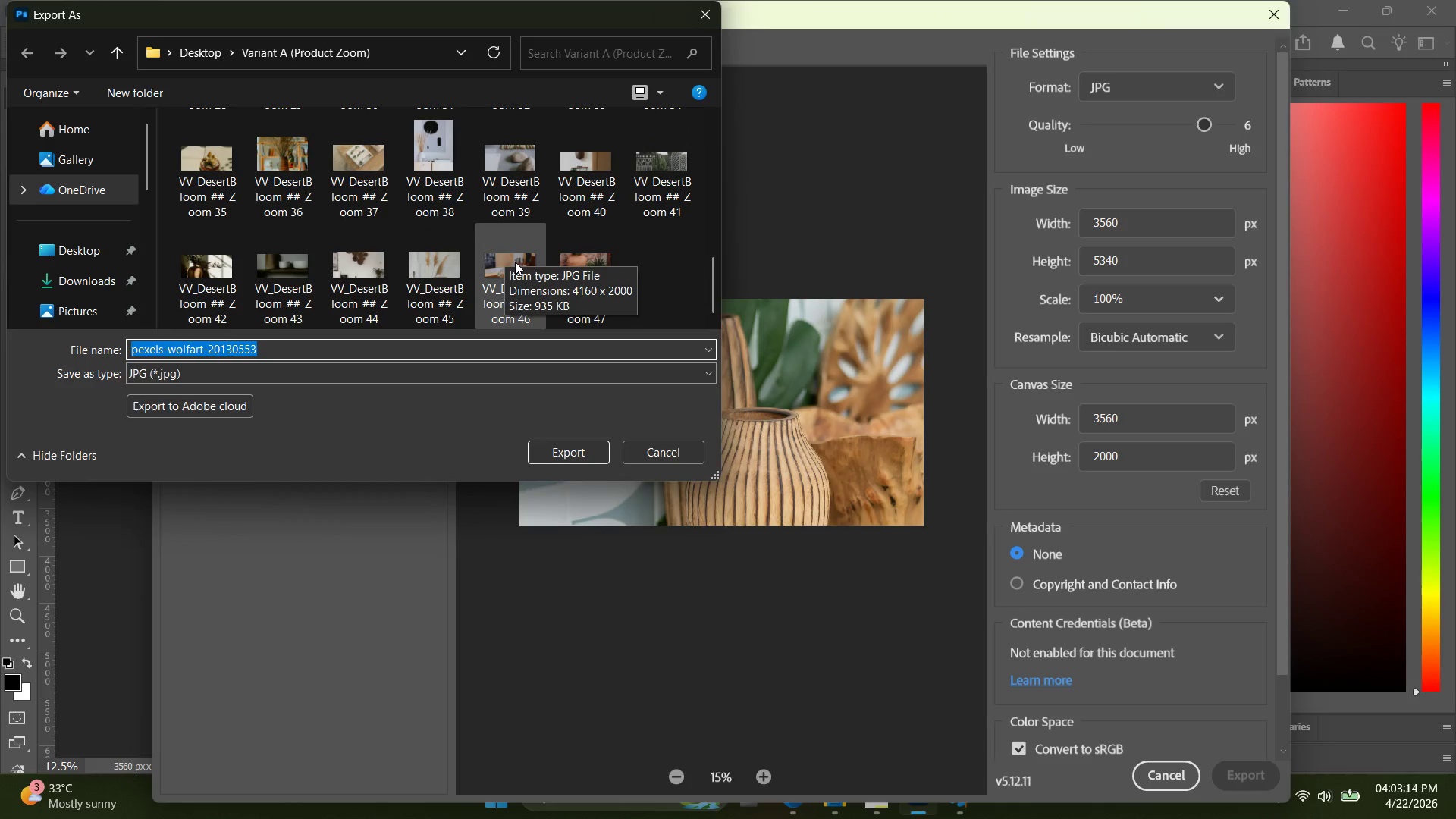 
type(48)
 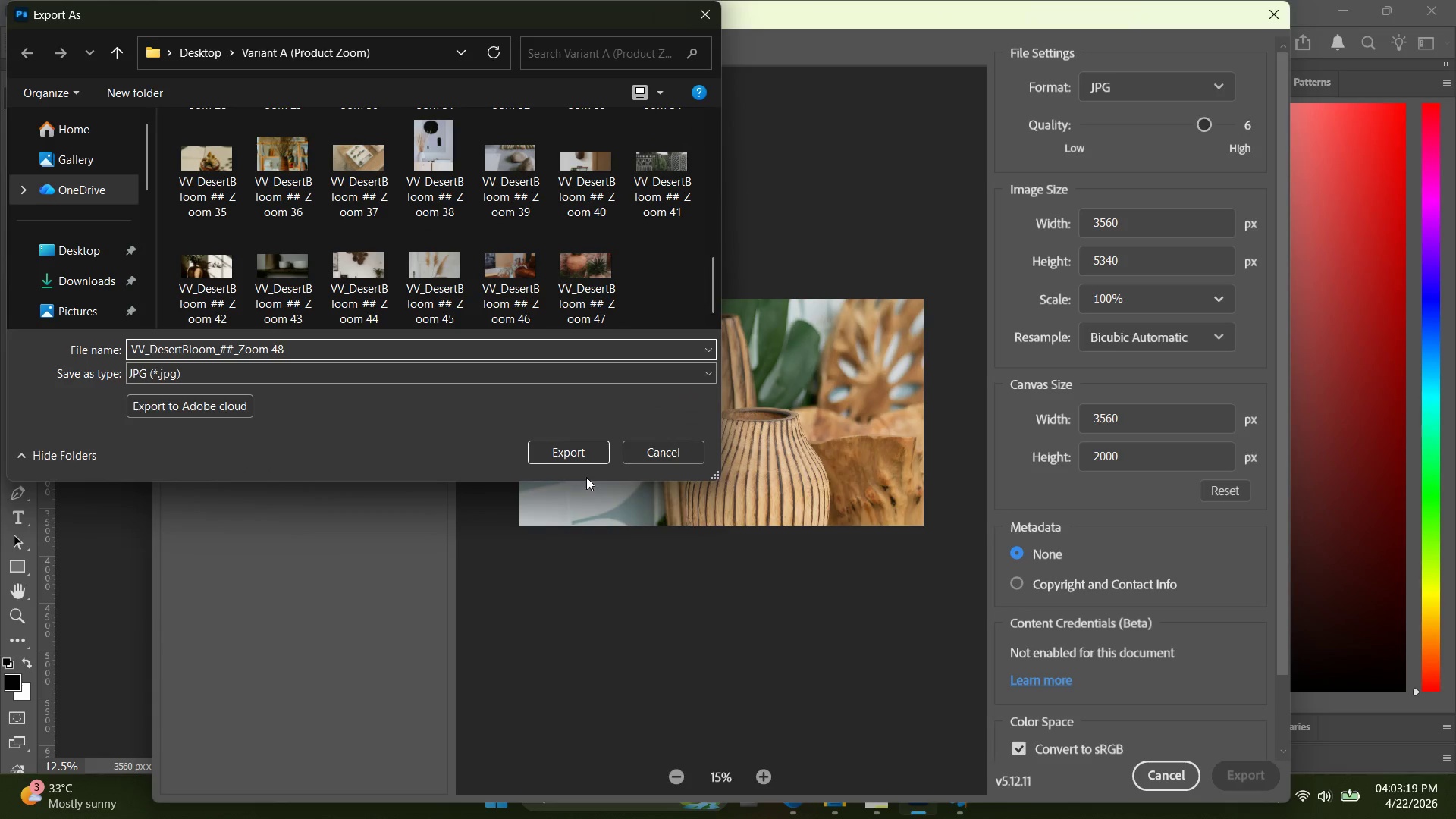 
left_click([585, 460])
 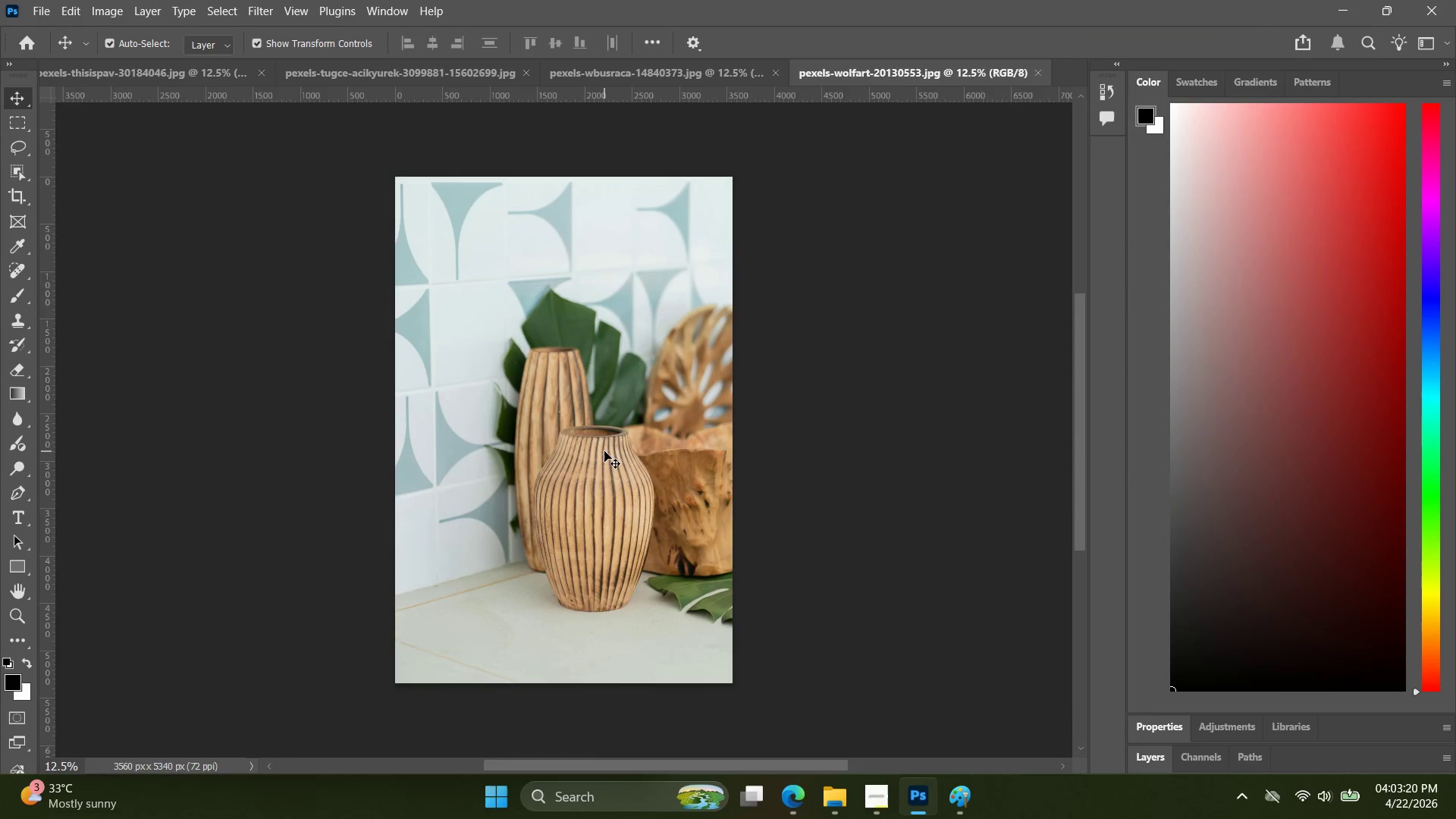 
key(Alt+AltLeft)